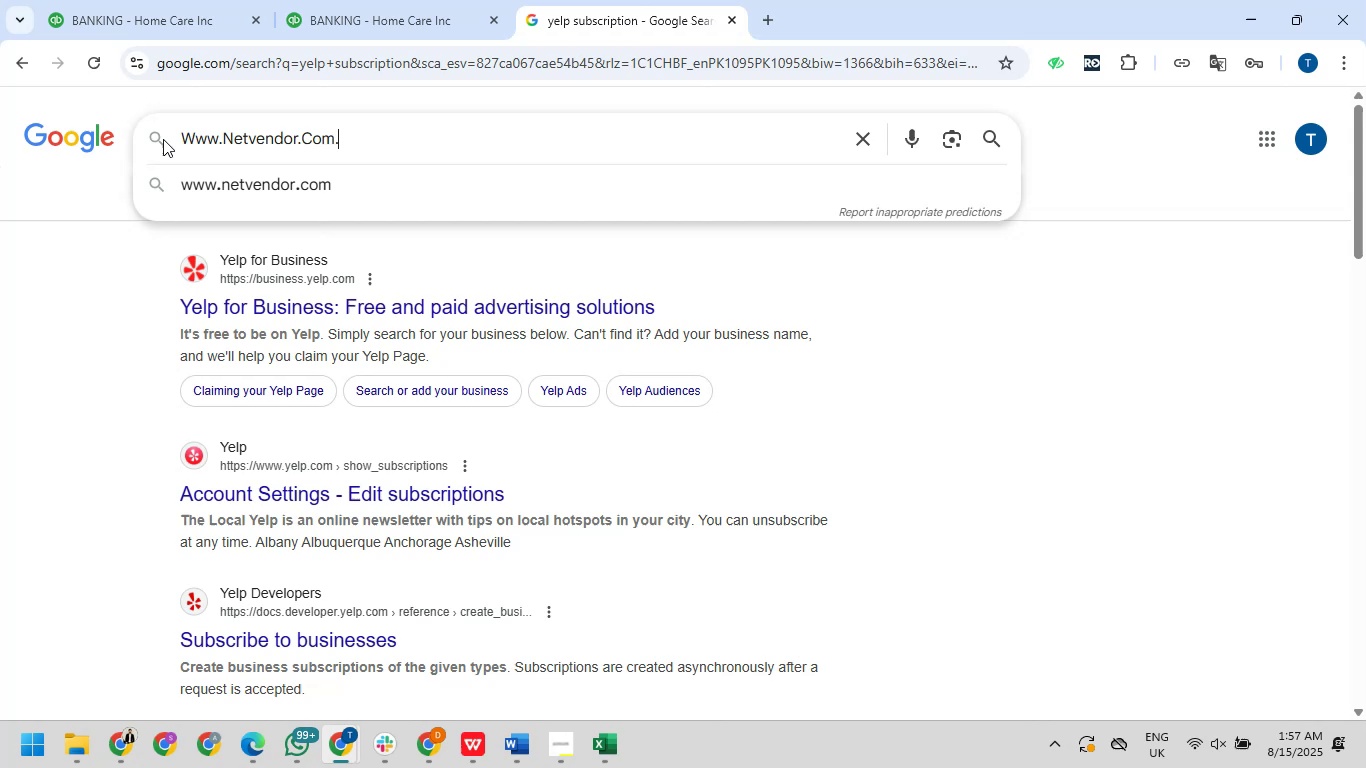 
key(NumpadEnter)
 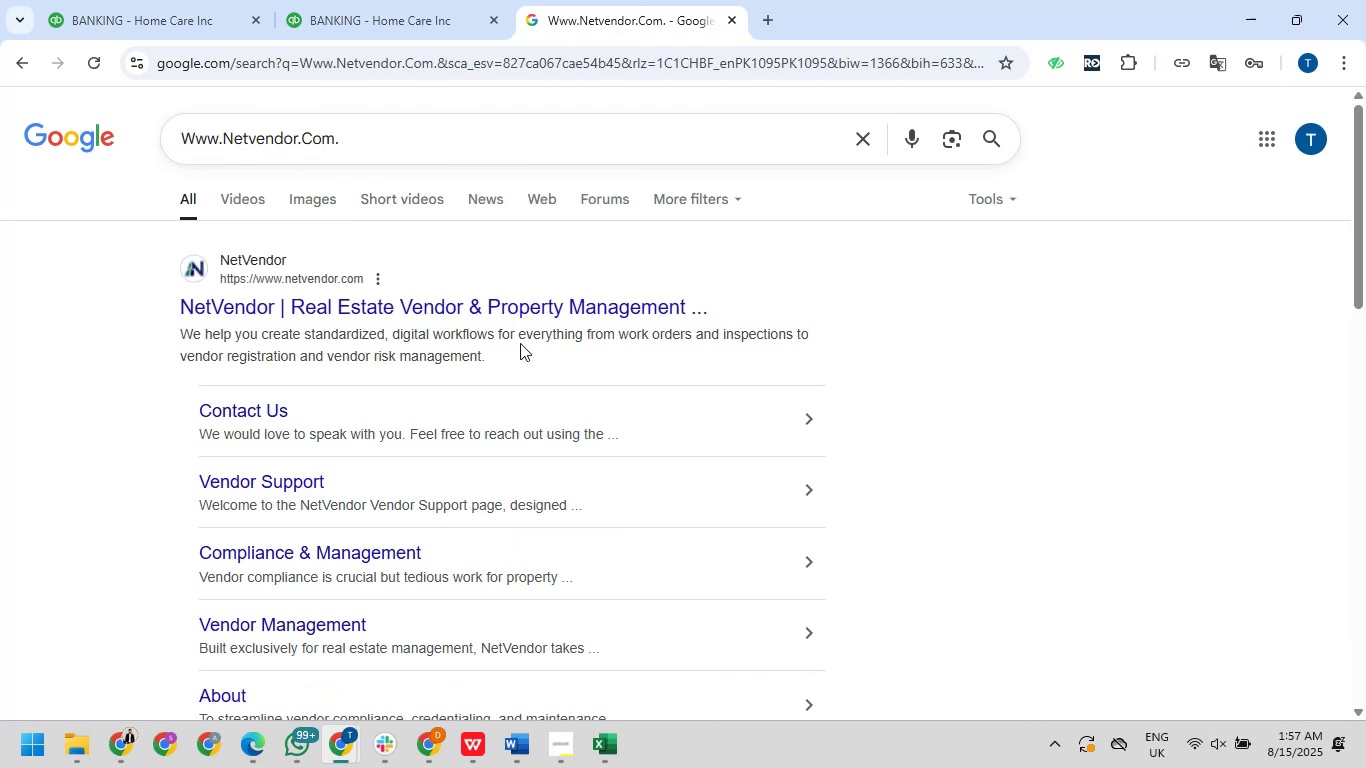 
wait(11.85)
 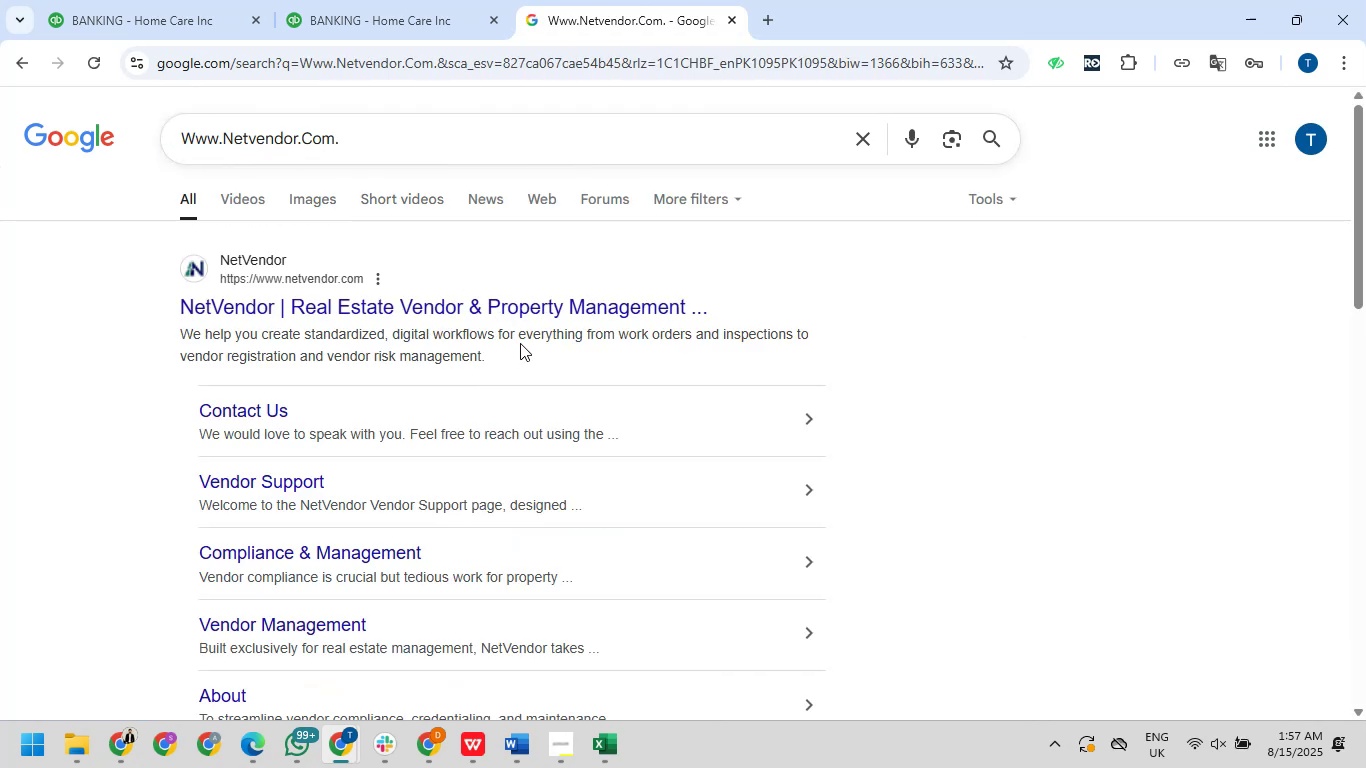 
scroll: coordinate [306, 367], scroll_direction: down, amount: 2.0
 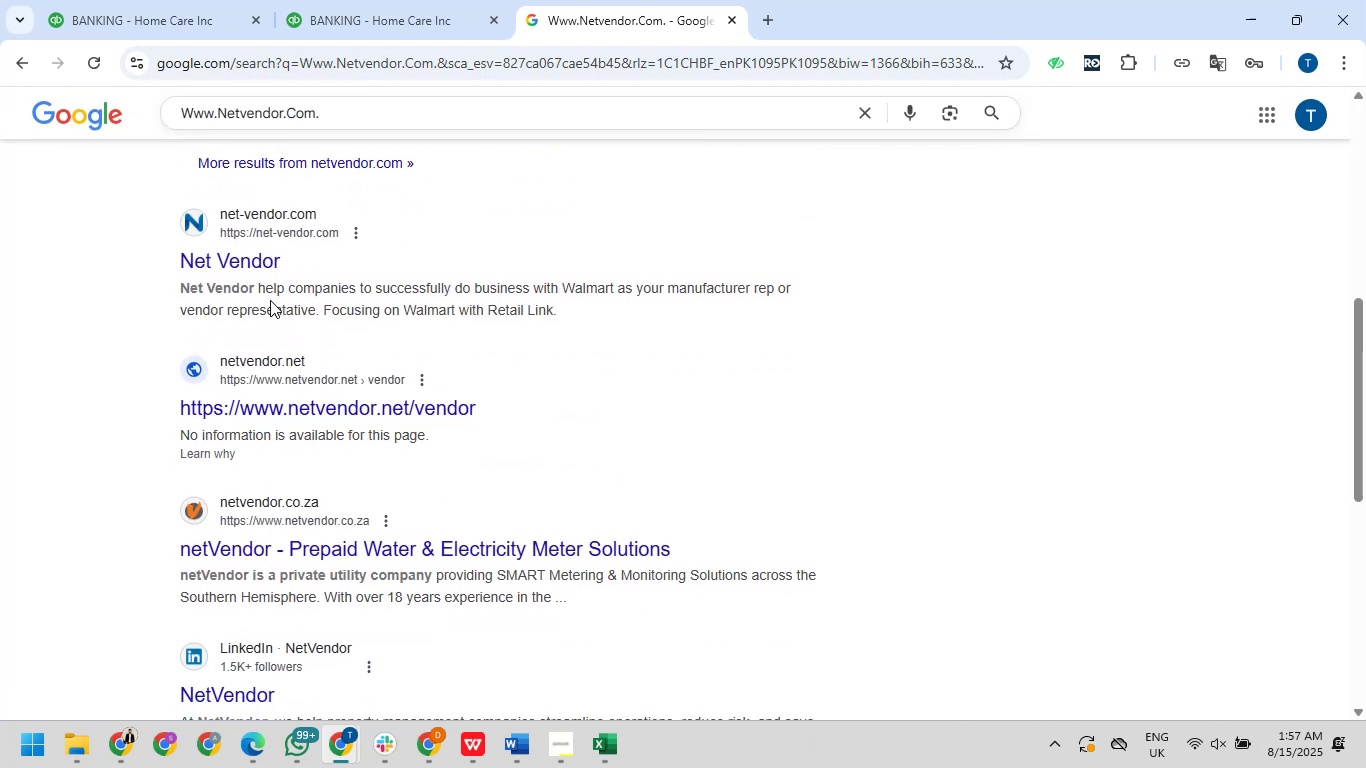 
wait(7.13)
 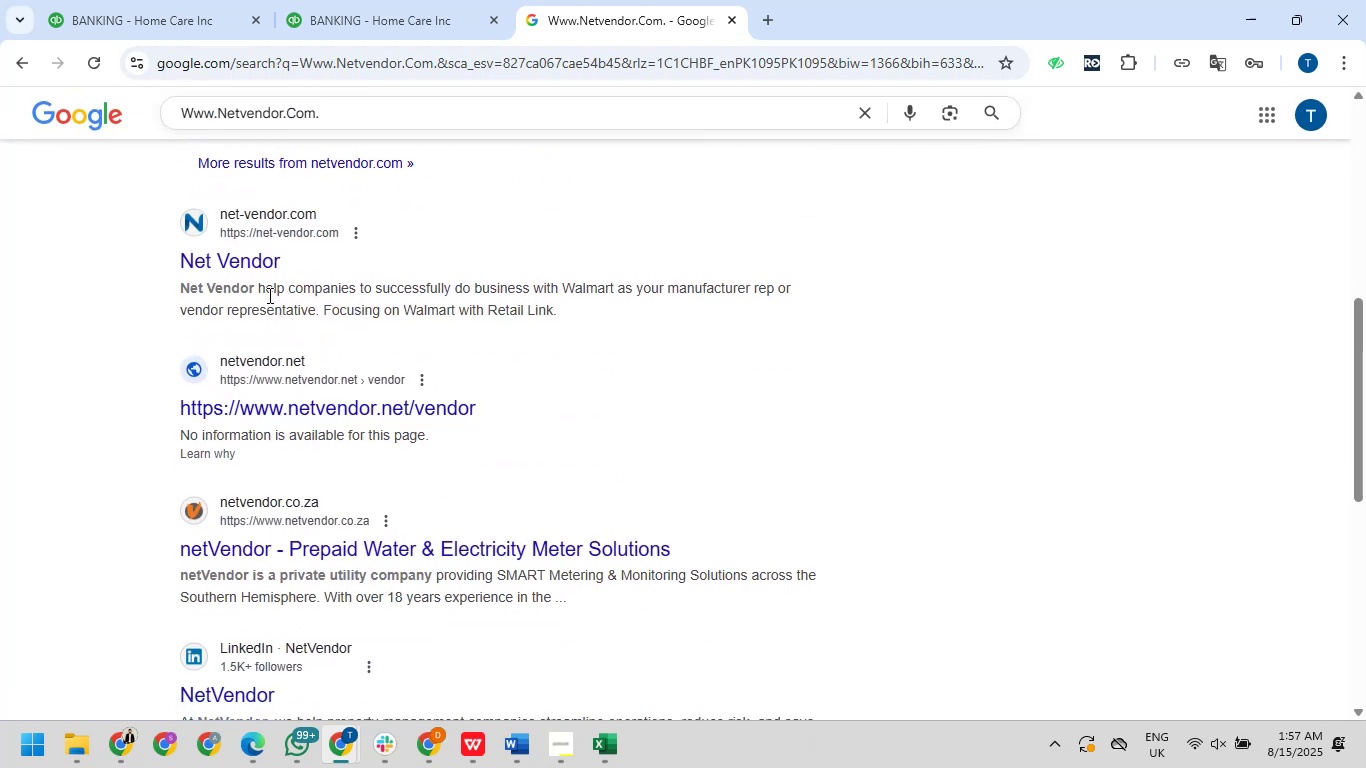 
left_click([396, 16])
 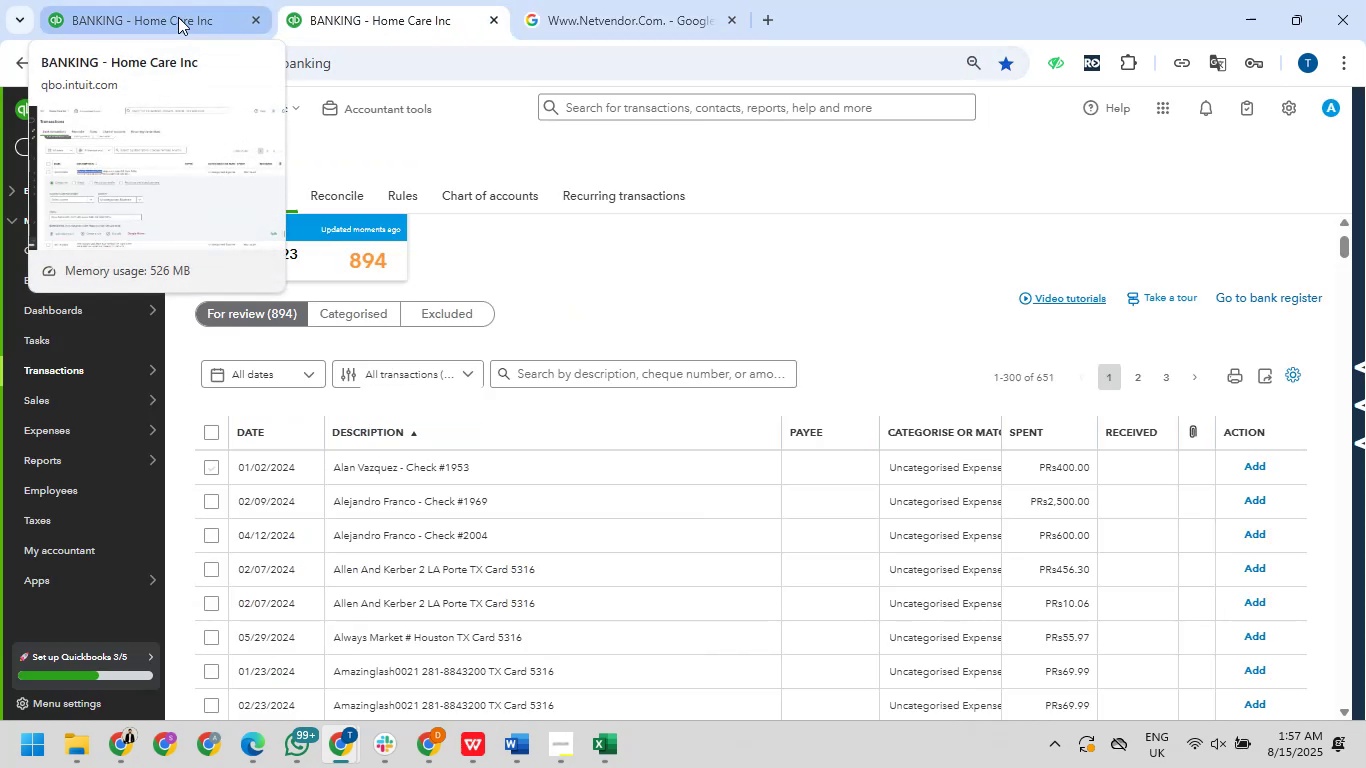 
left_click([178, 17])
 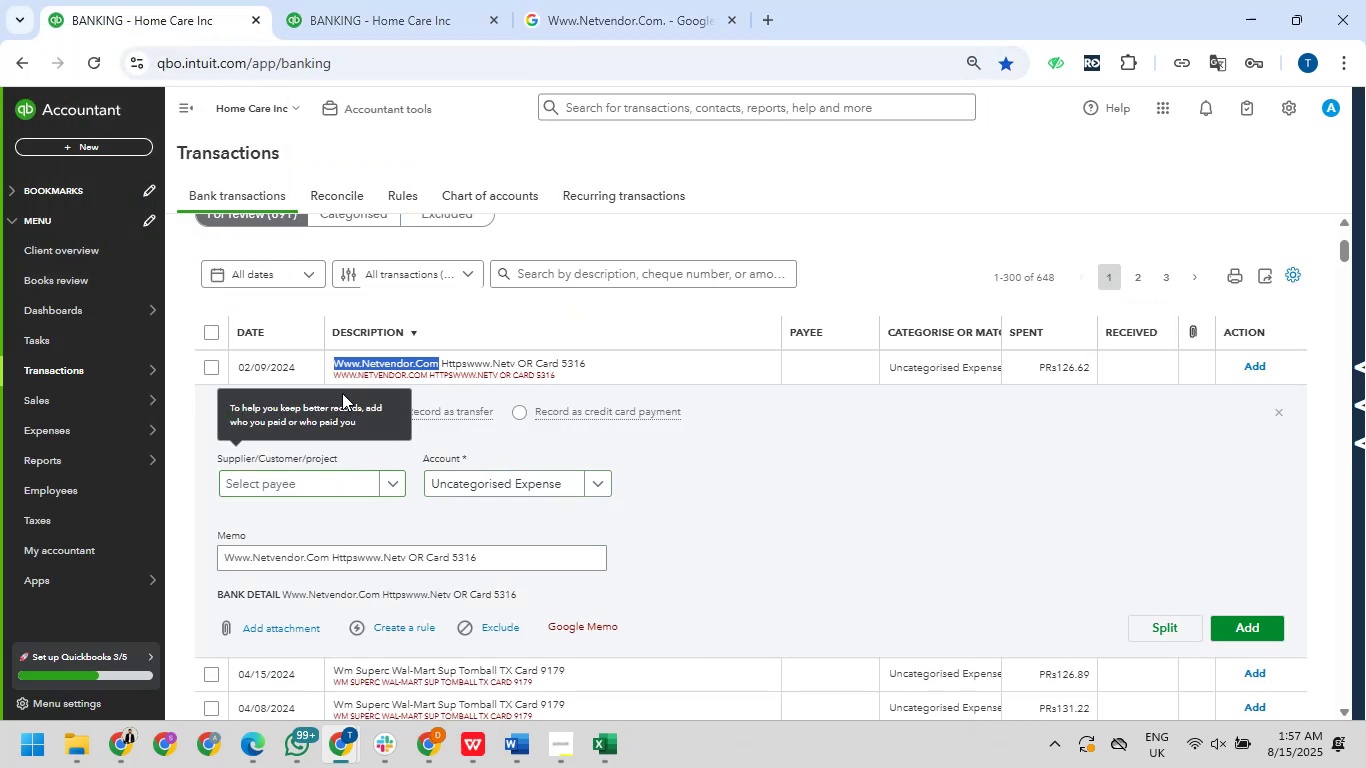 
key(Control+C)
 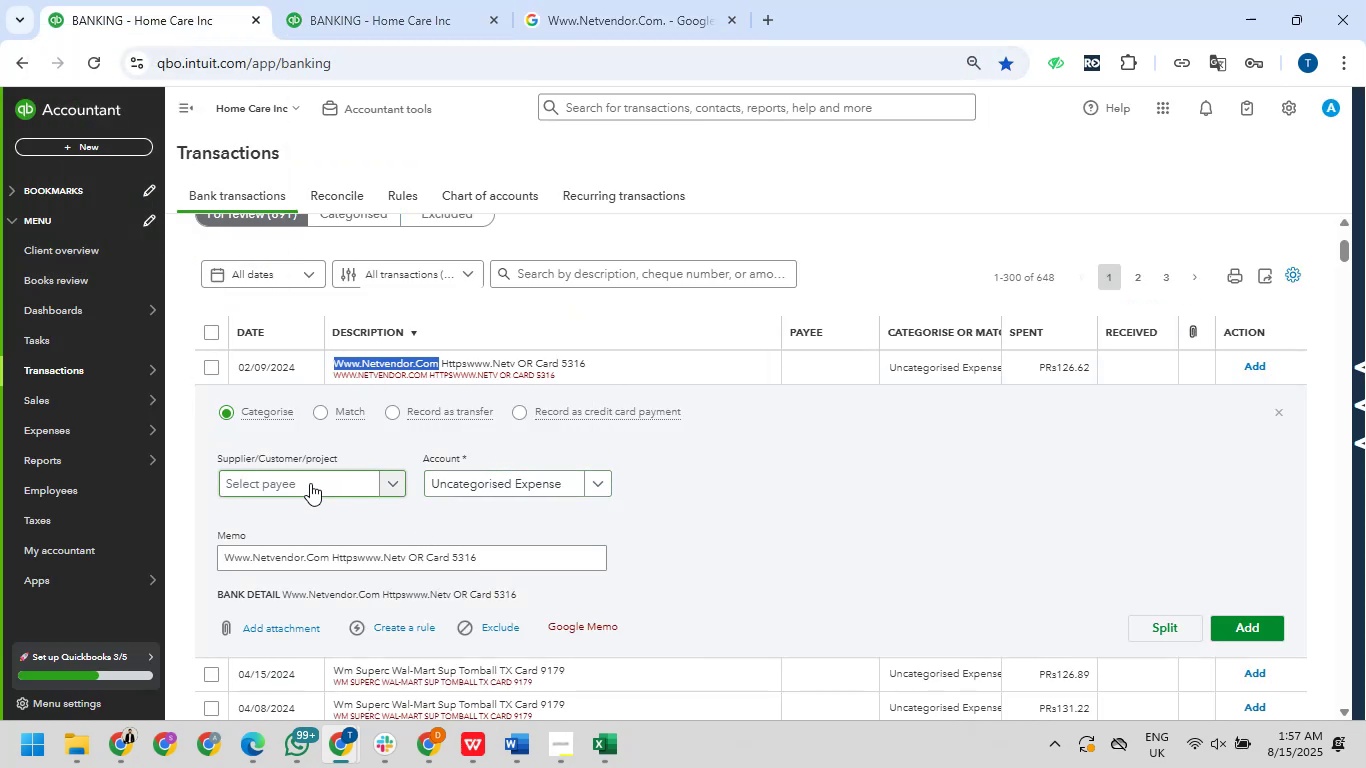 
left_click([310, 483])
 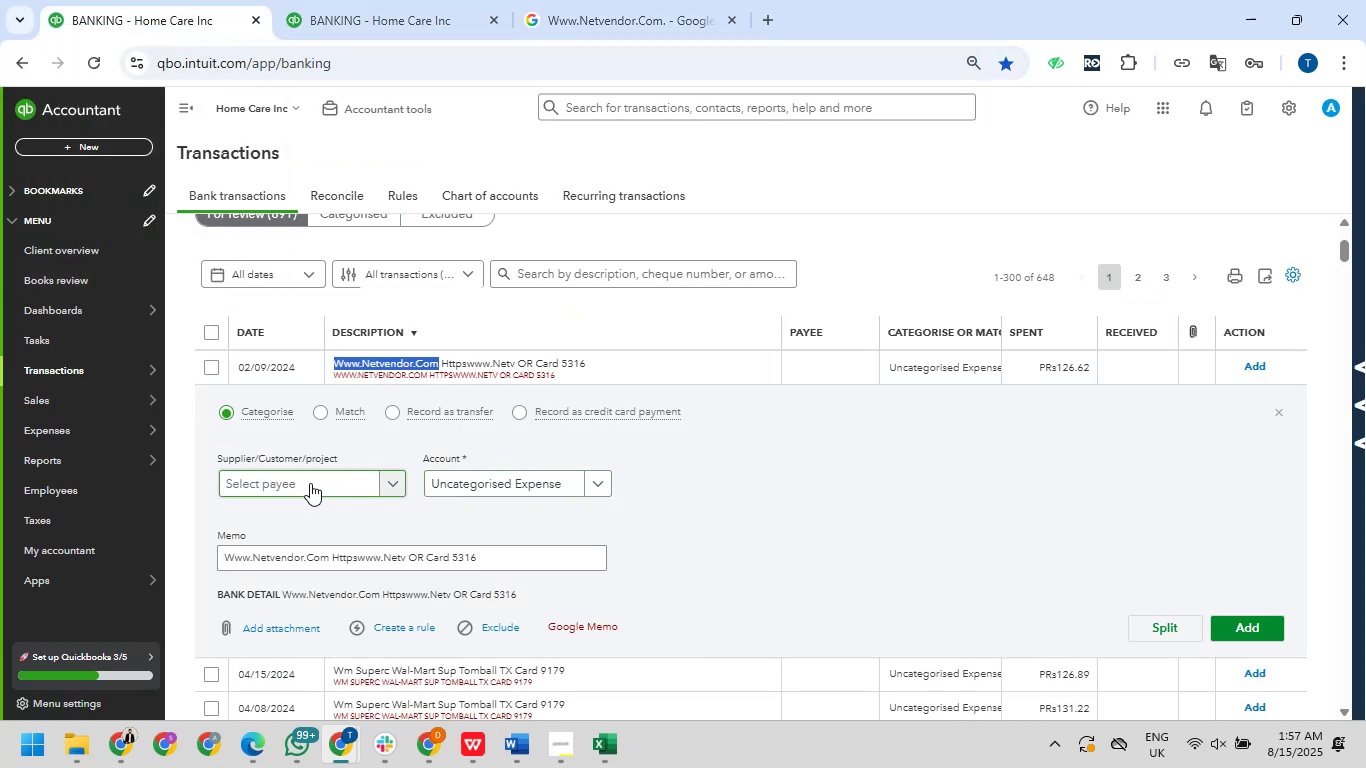 
key(Control+V)
 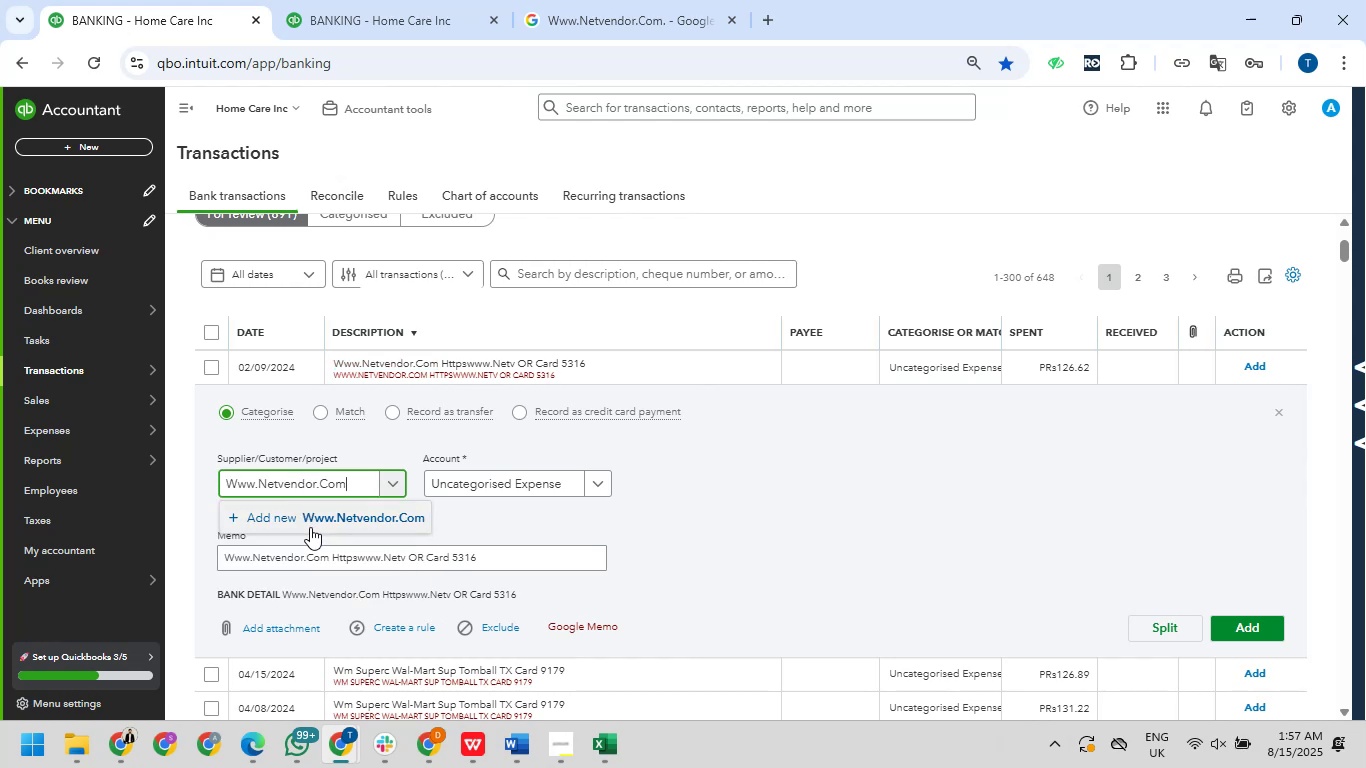 
left_click([310, 516])
 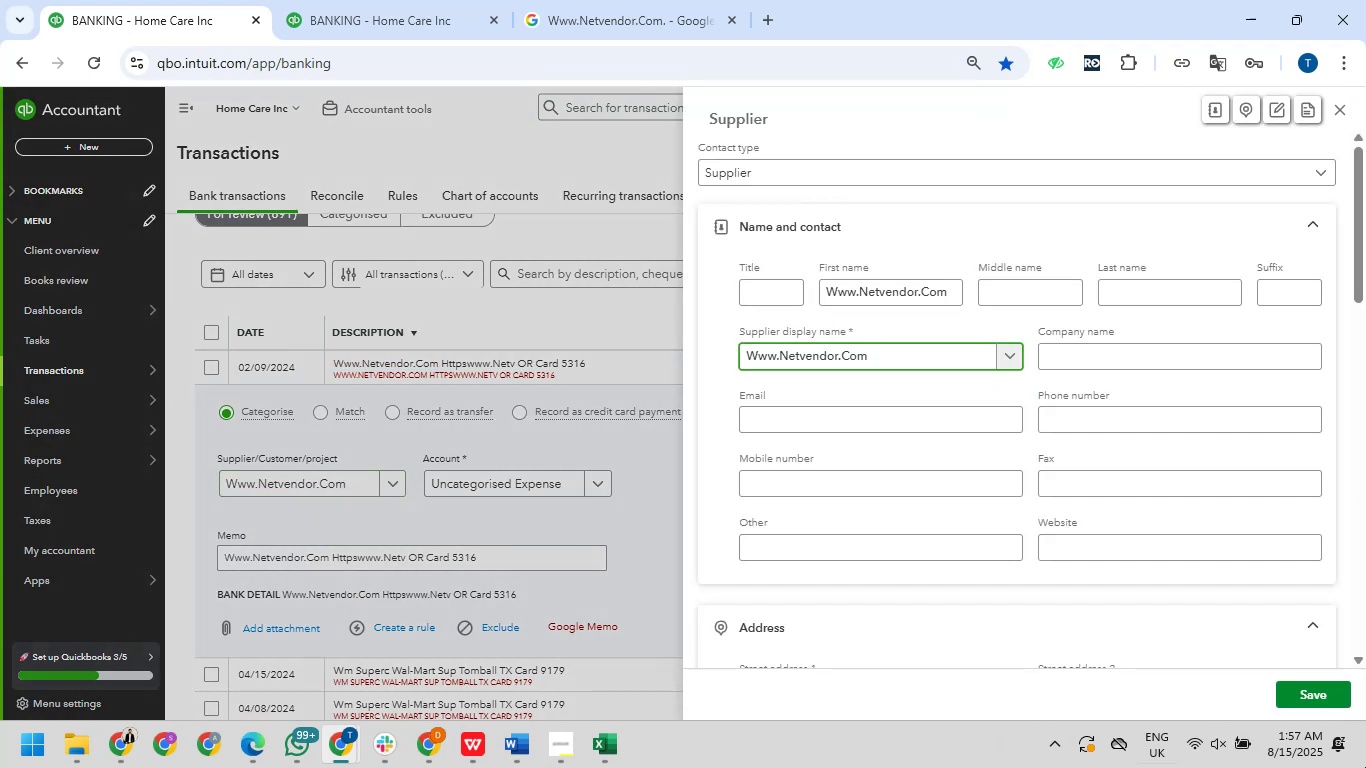 
wait(9.87)
 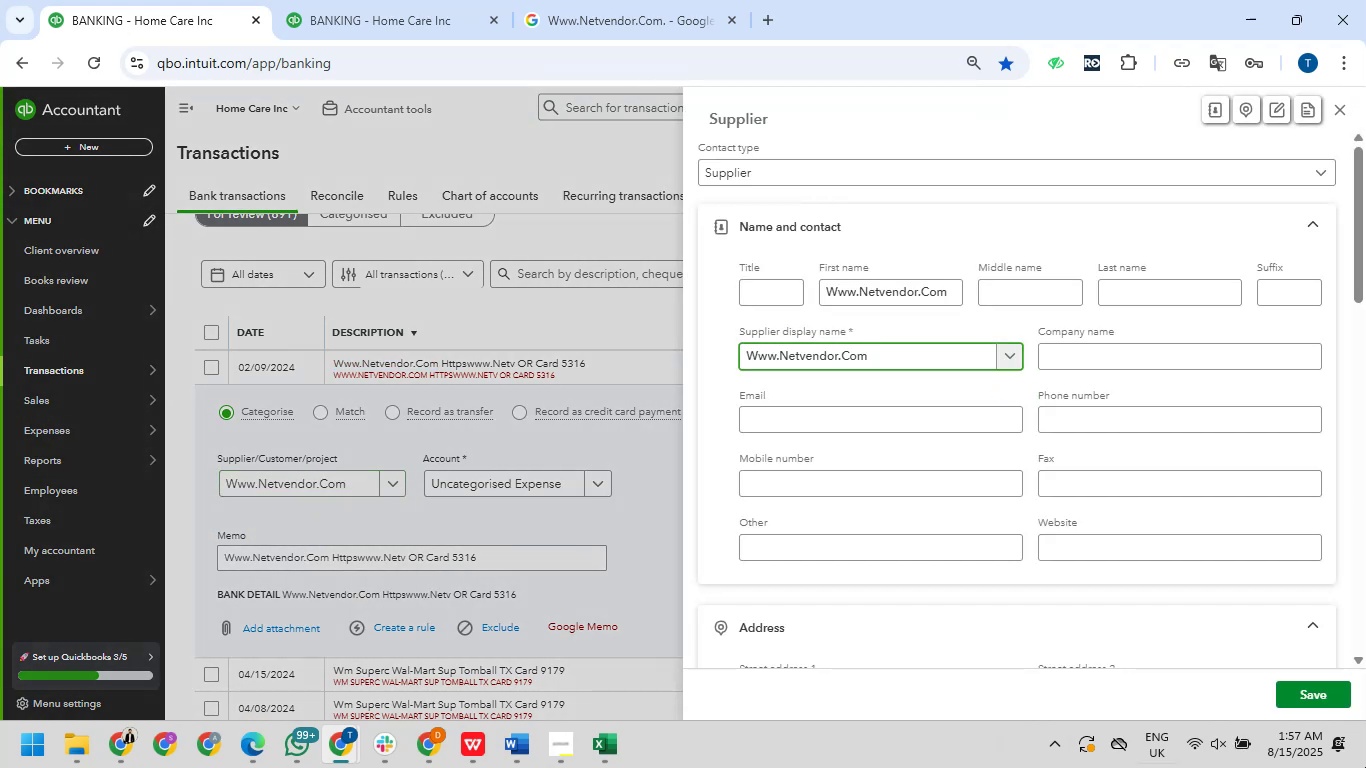 
hold_key(key=Backspace, duration=1.01)
 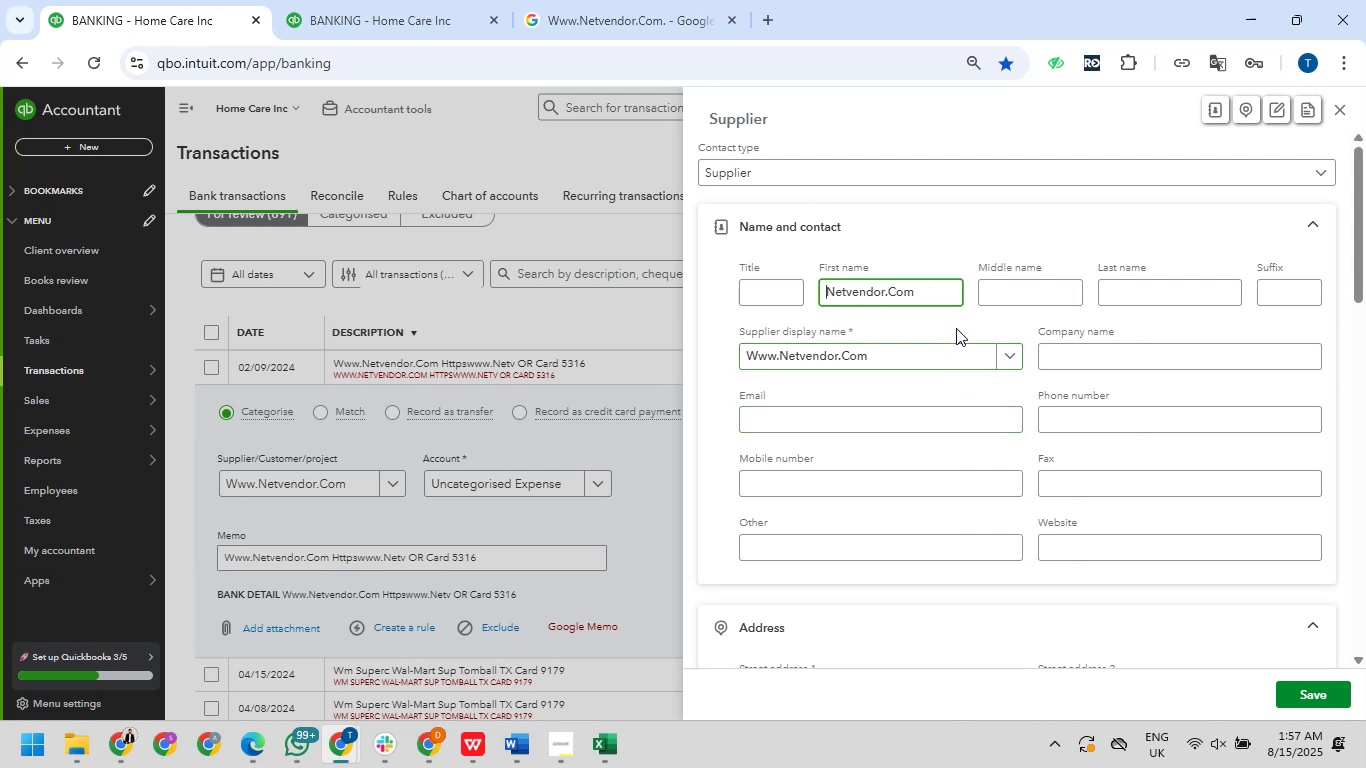 
left_click([961, 319])
 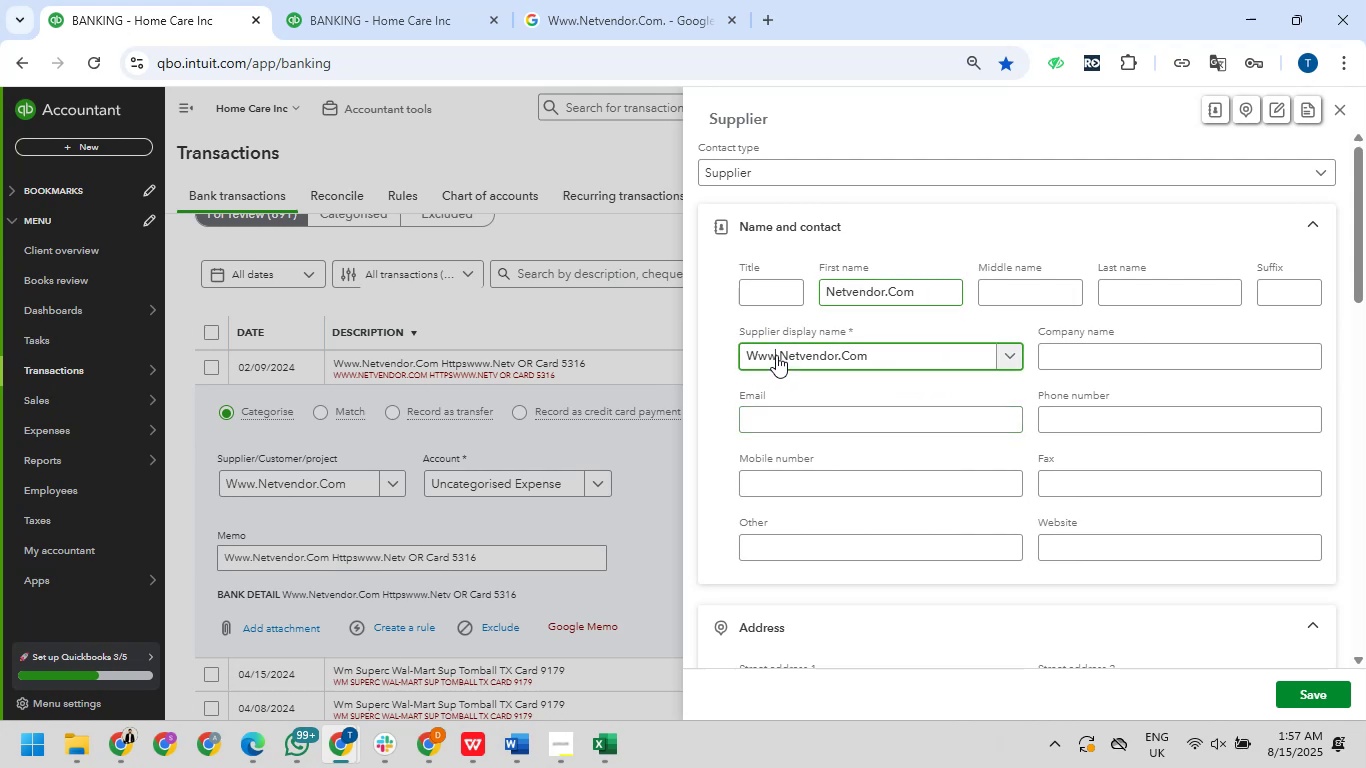 
key(ArrowRight)
 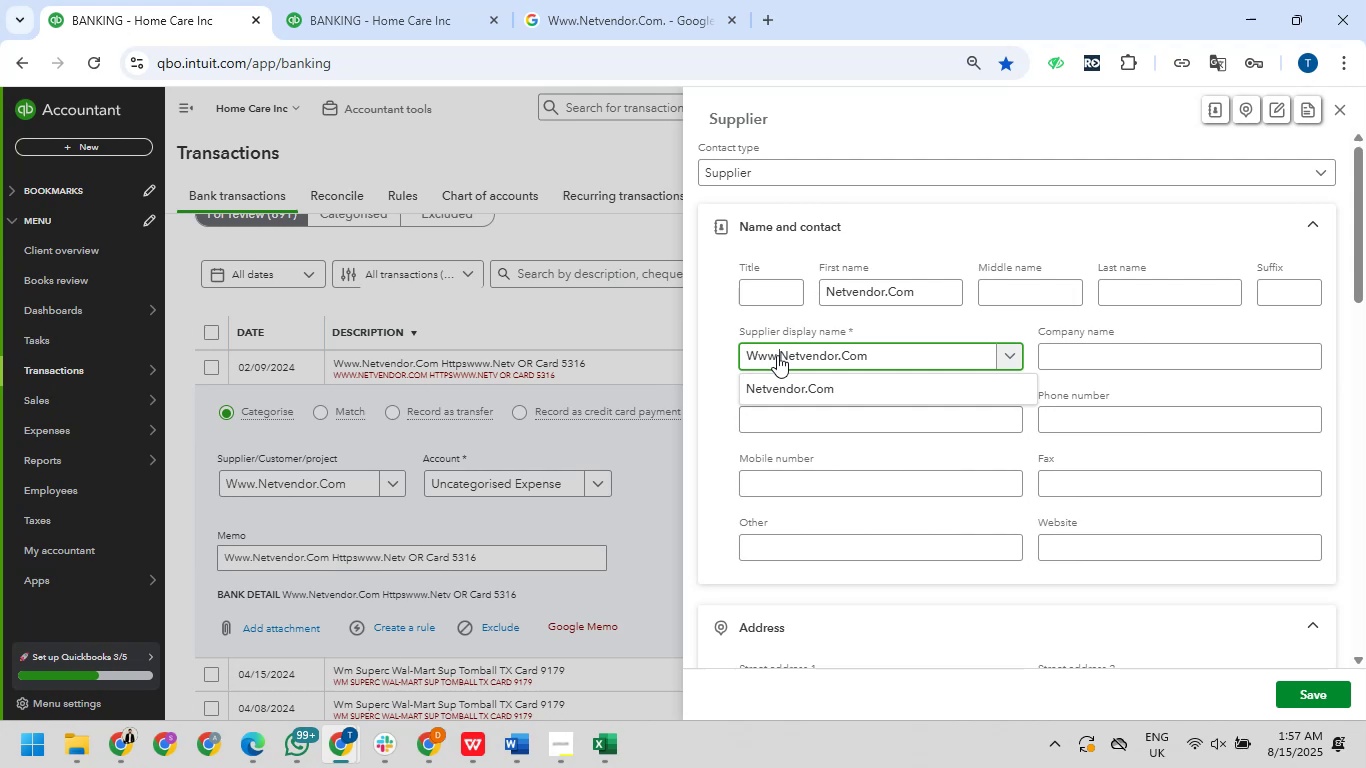 
hold_key(key=Backspace, duration=1.05)
 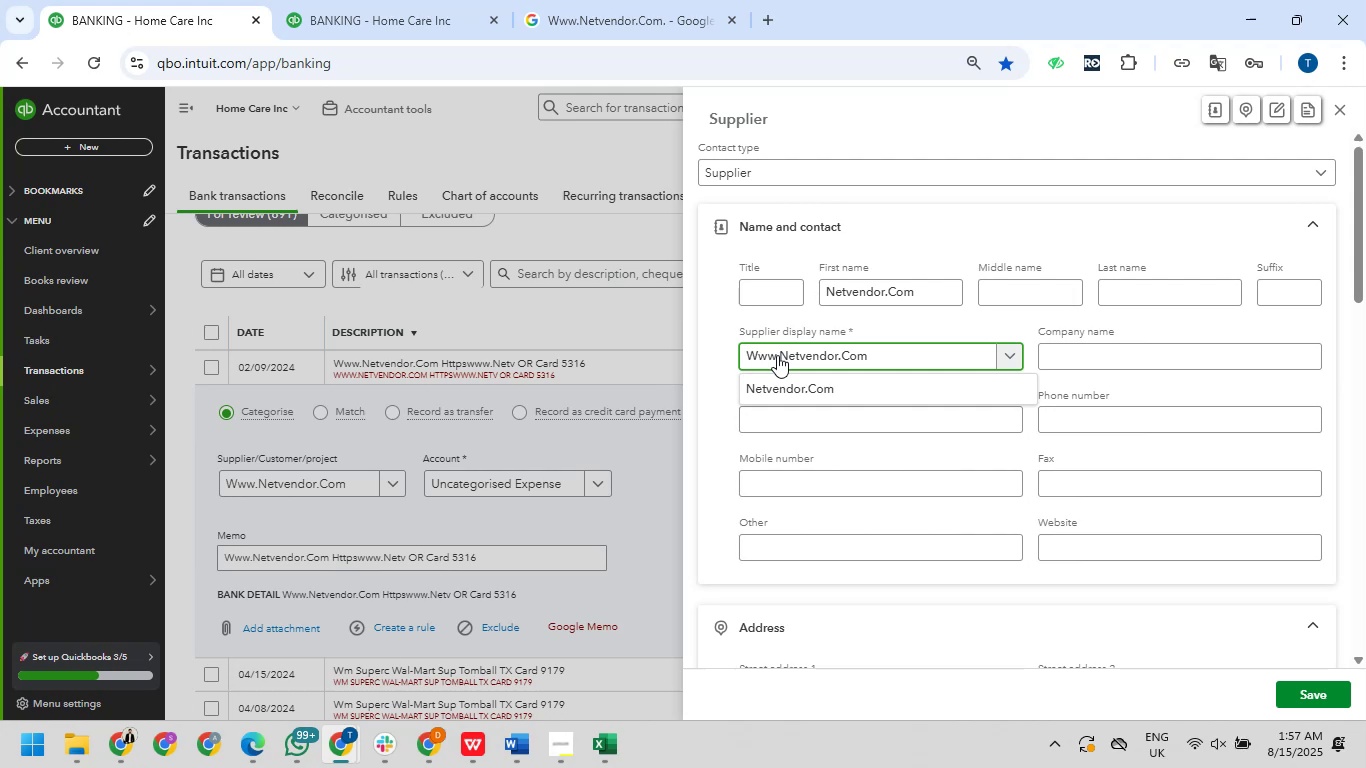 
key(Backspace)
 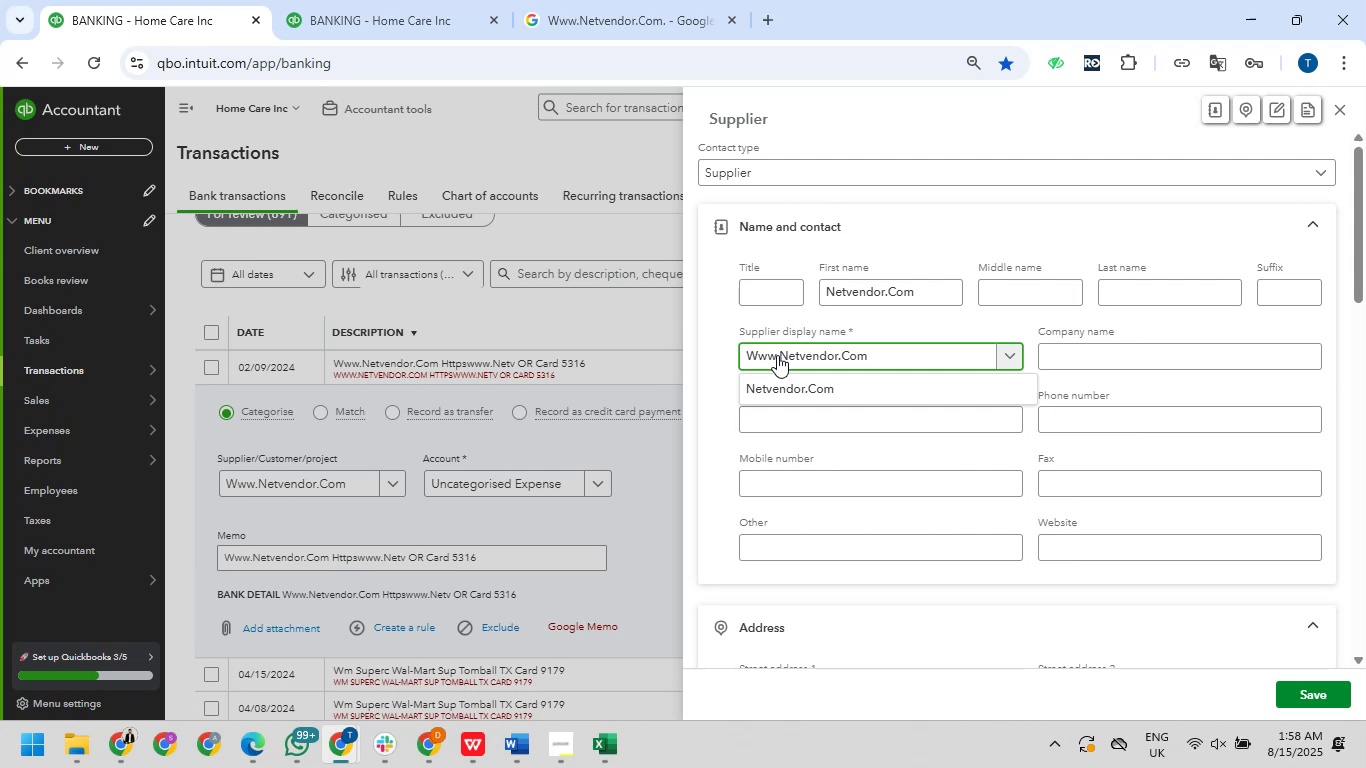 
key(Backspace)
 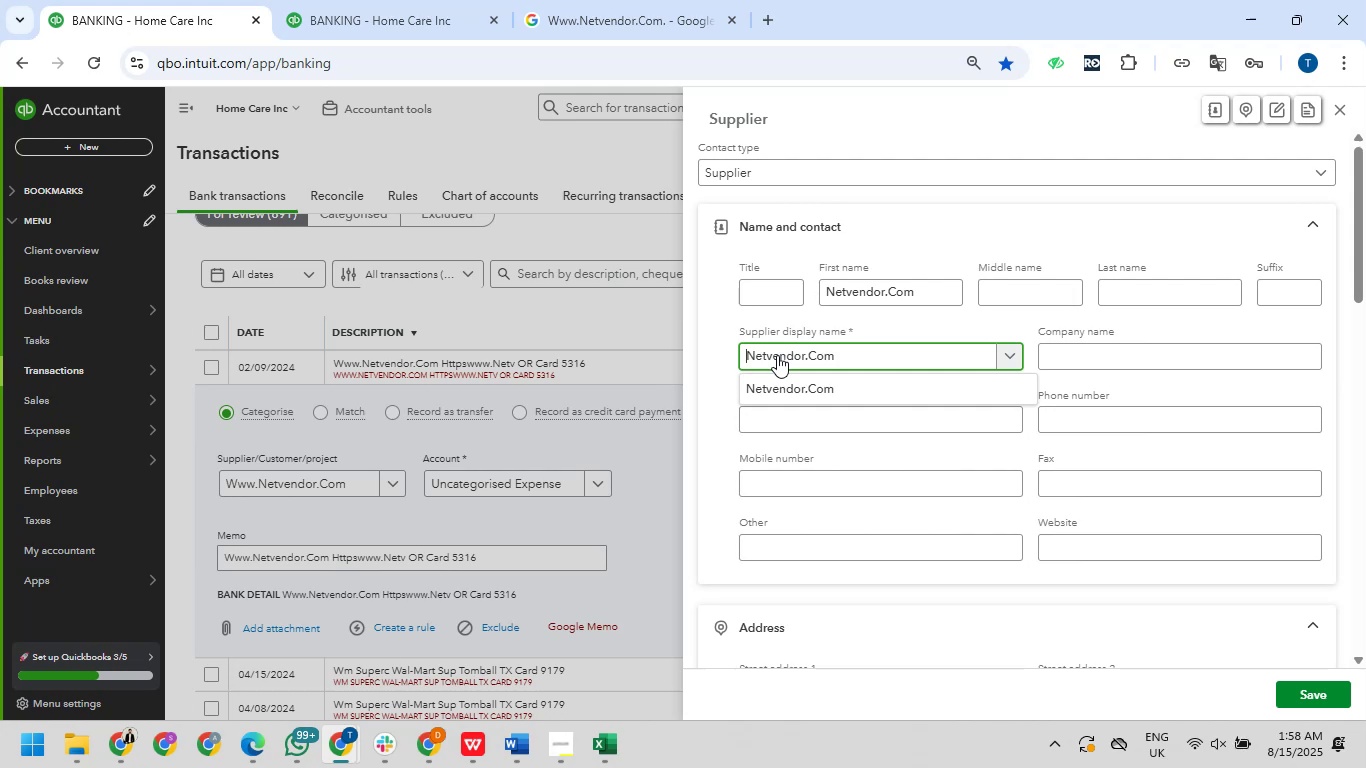 
key(Backspace)
 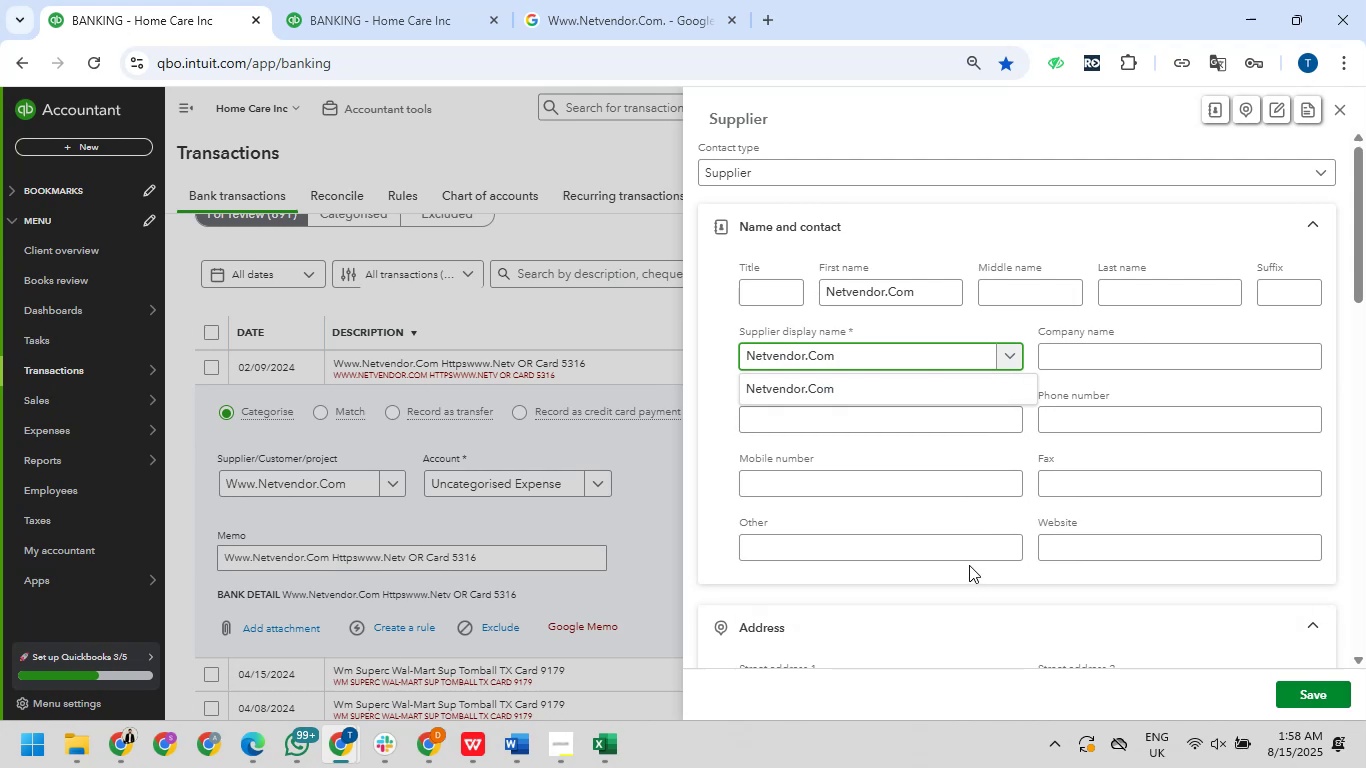 
left_click([874, 387])
 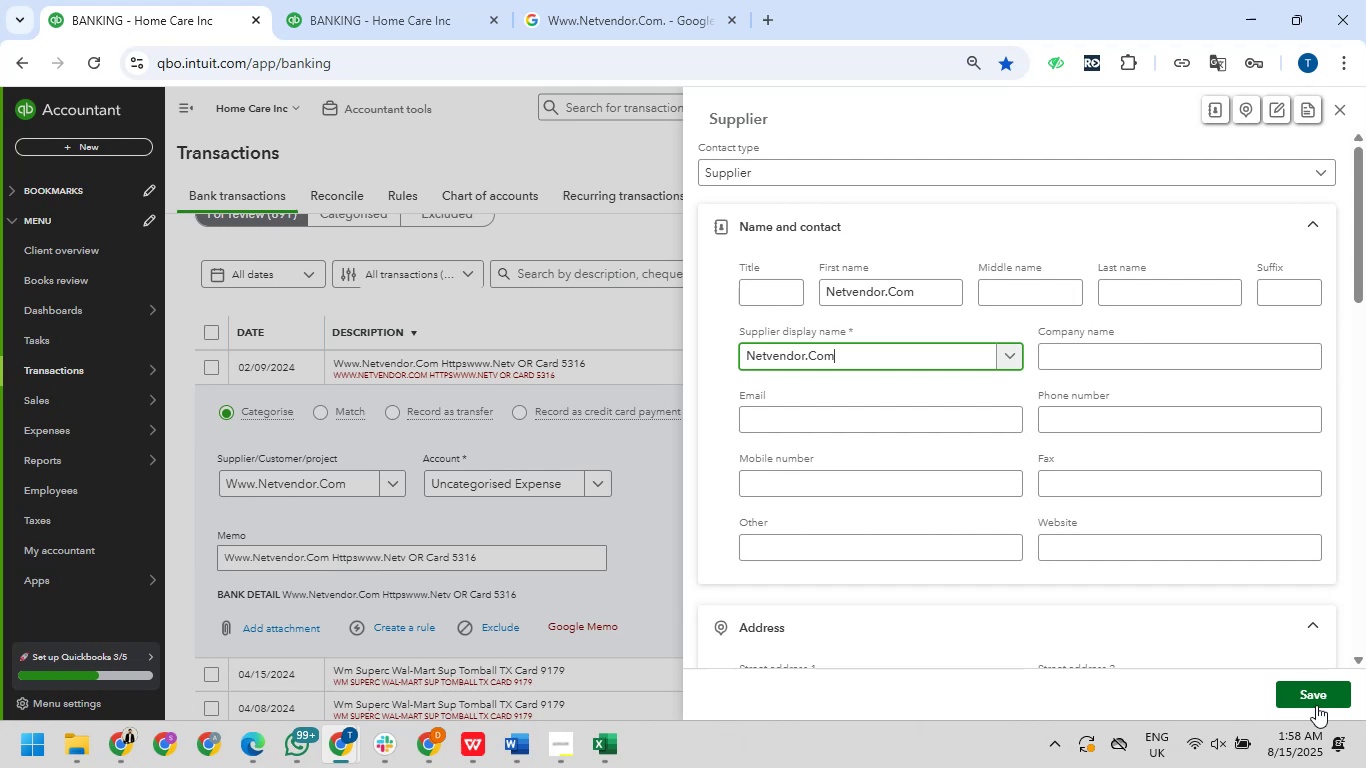 
left_click([1309, 701])
 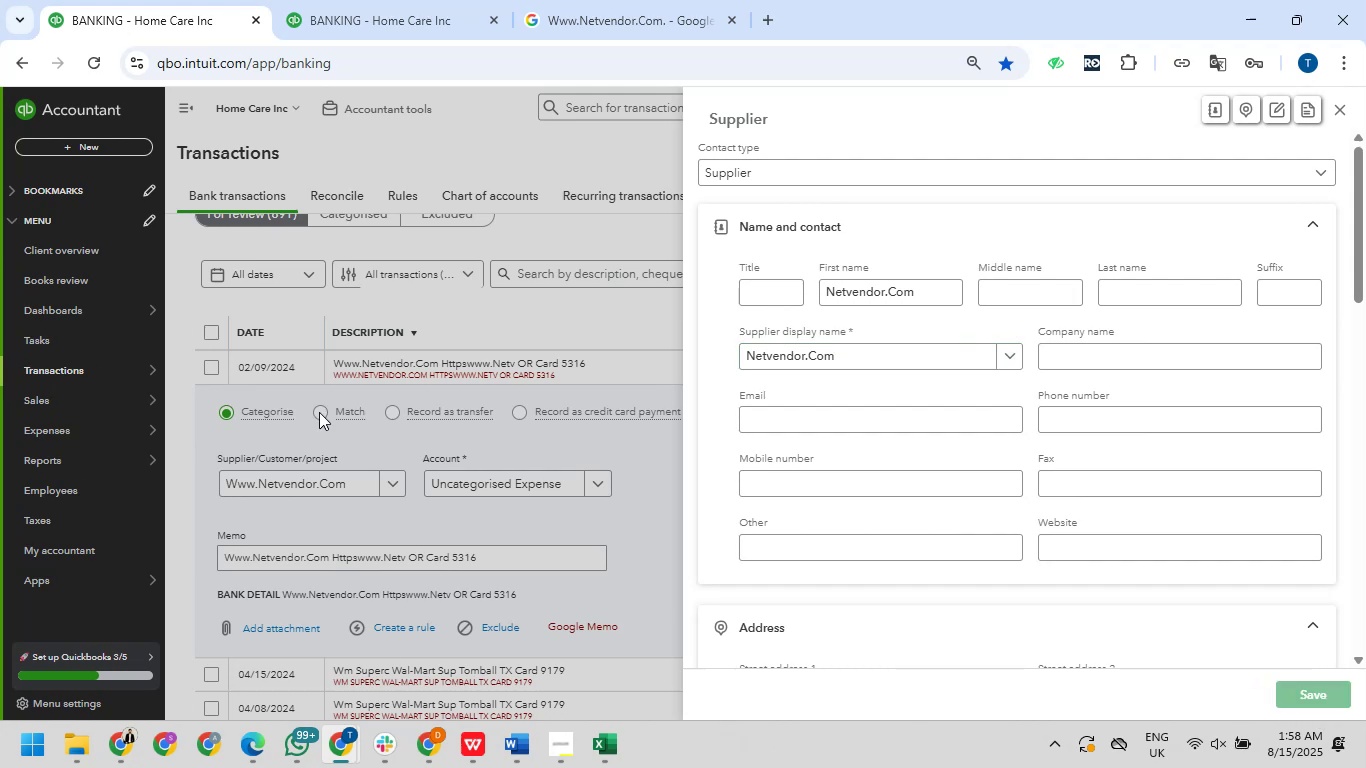 
left_click([525, 478])
 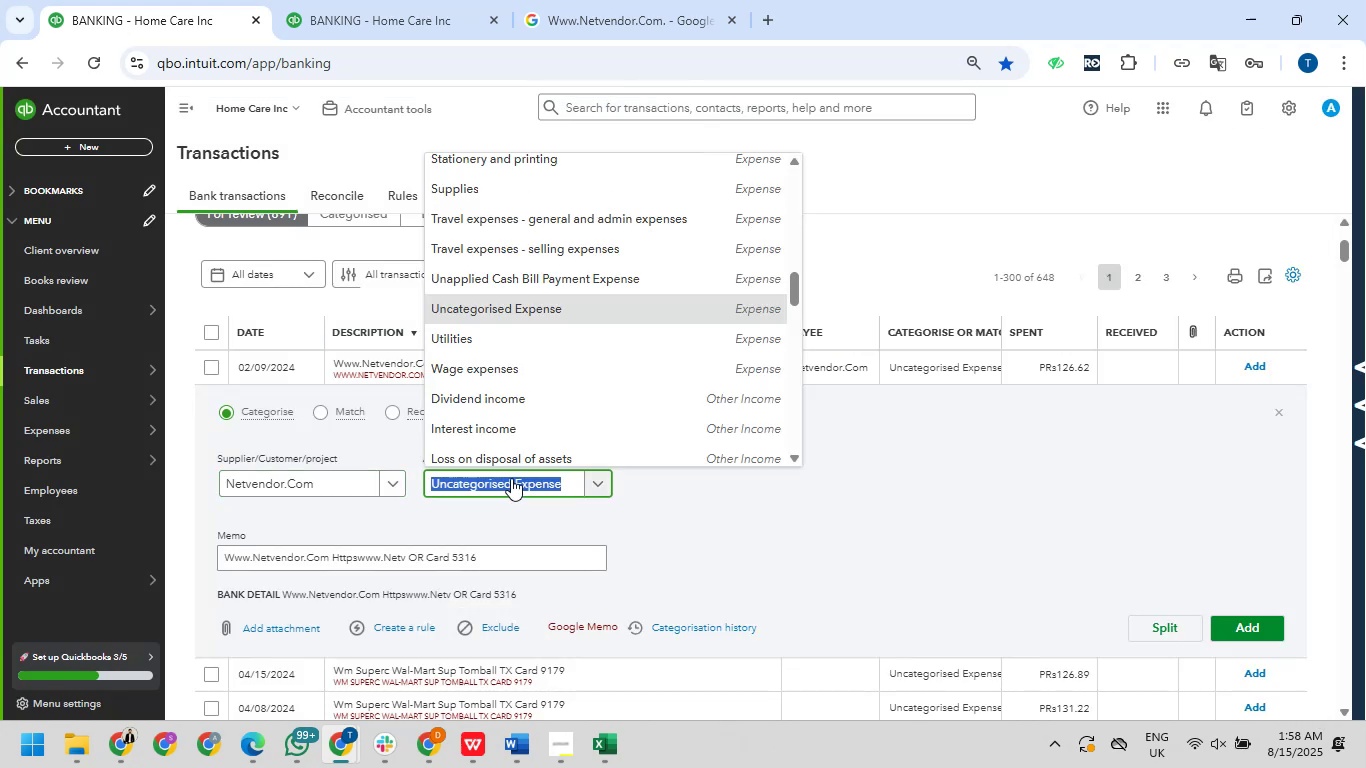 
type(leg)
 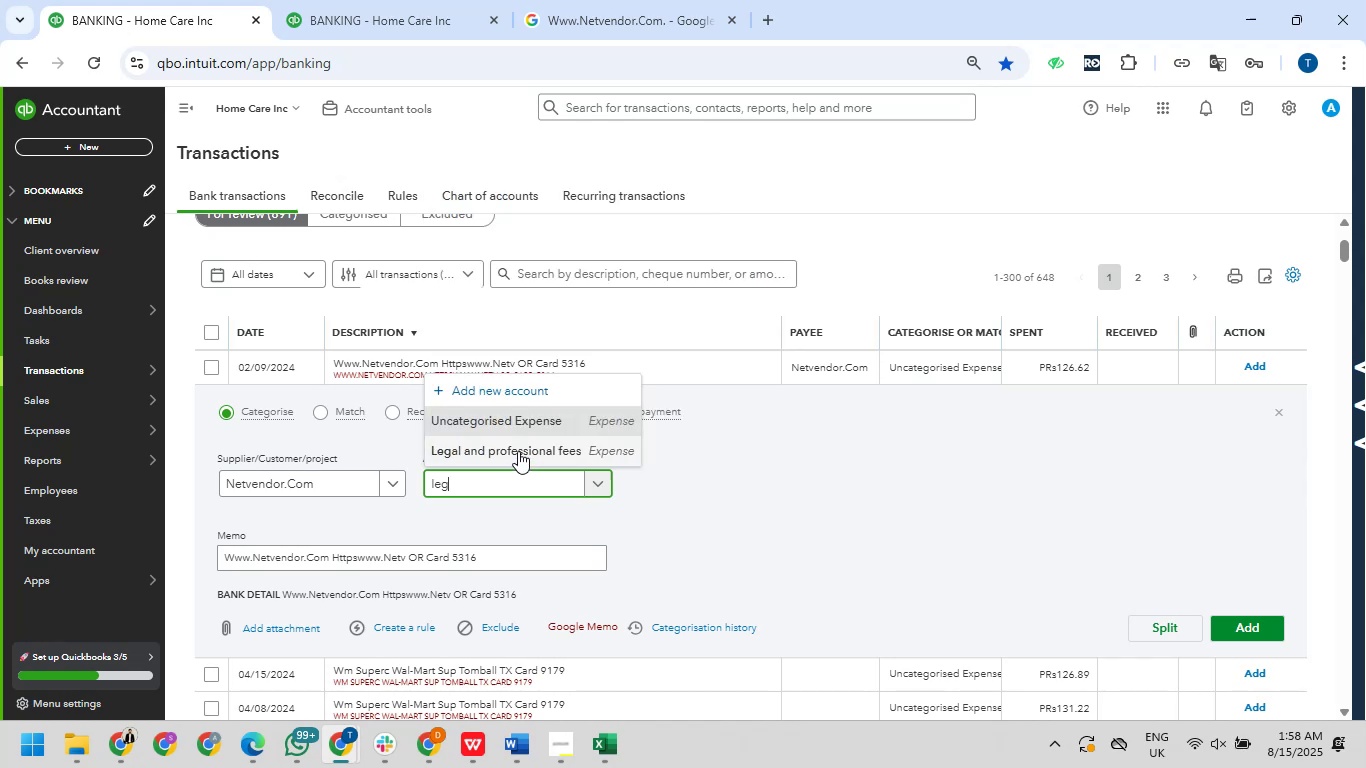 
left_click([518, 450])
 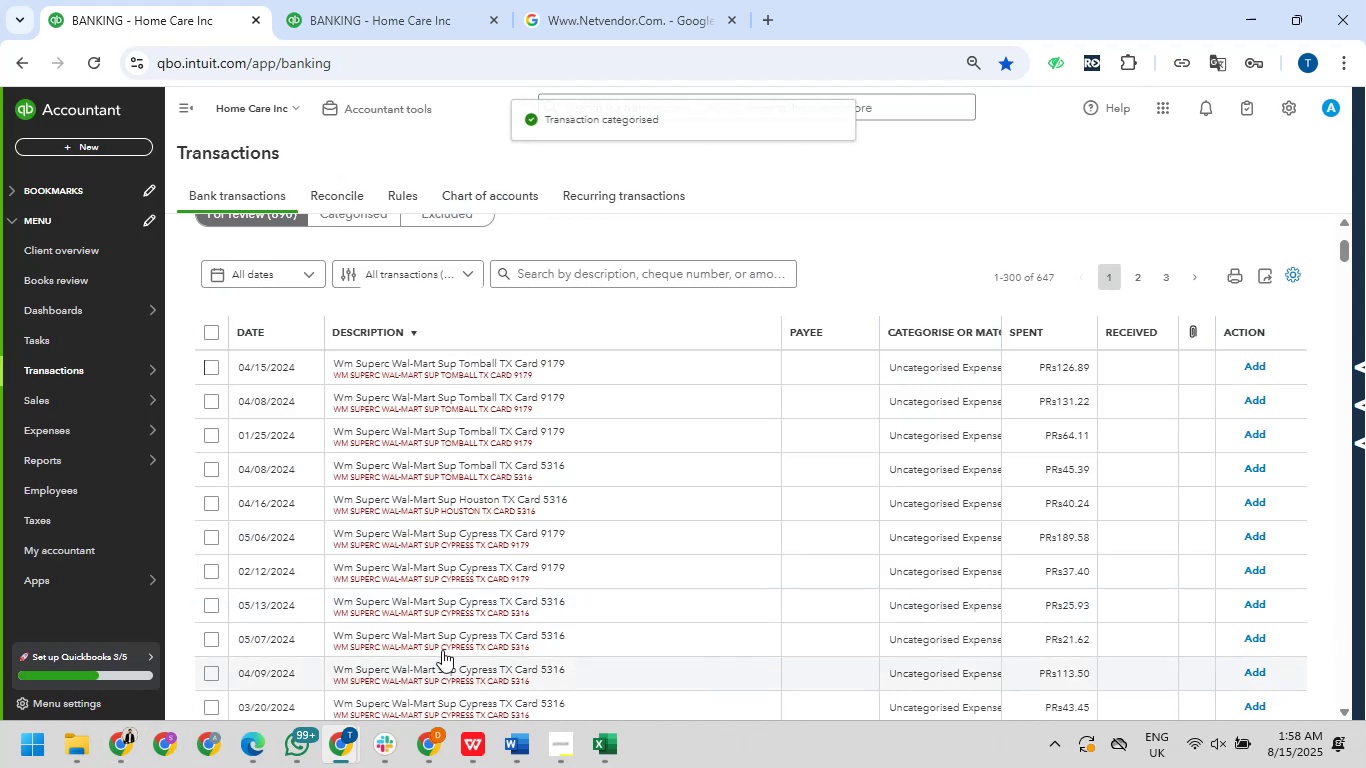 
wait(13.03)
 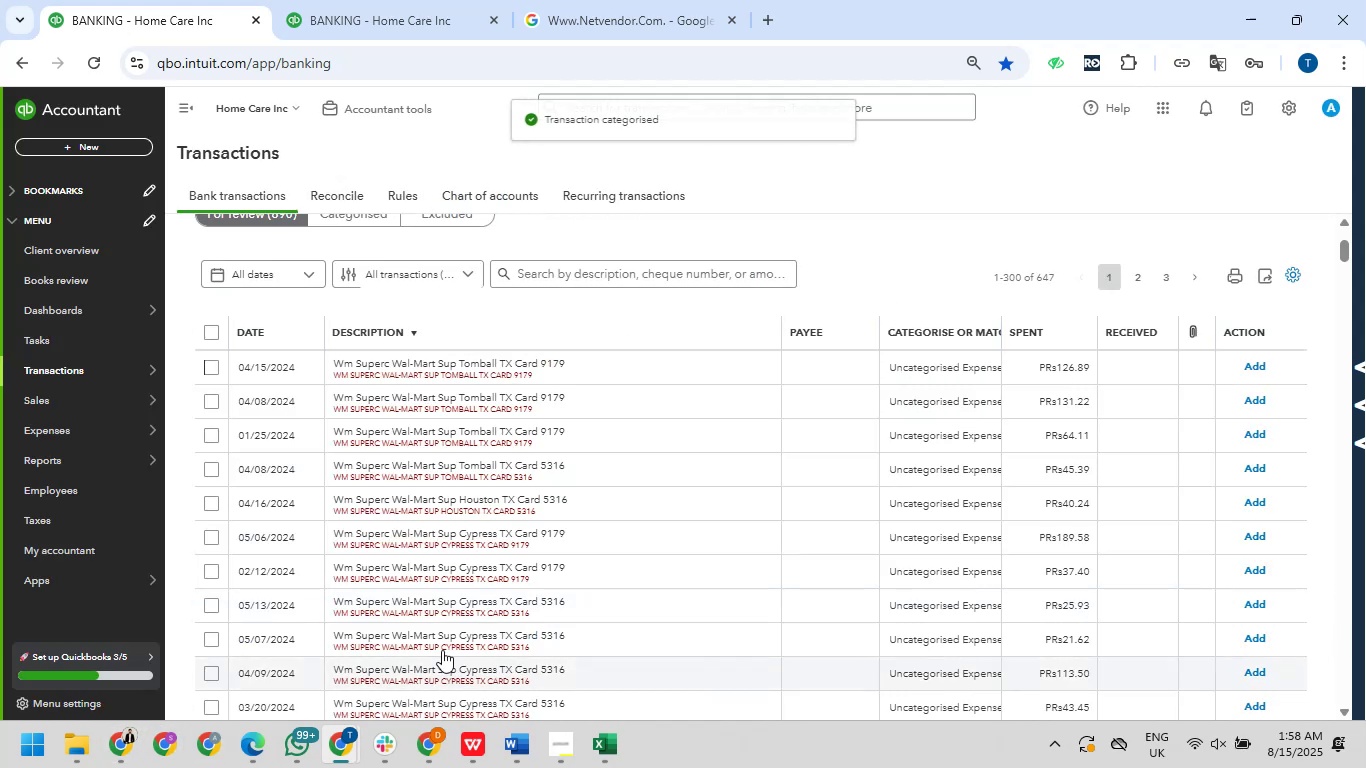 
left_click_drag(start_coordinate=[331, 365], to_coordinate=[513, 365])
 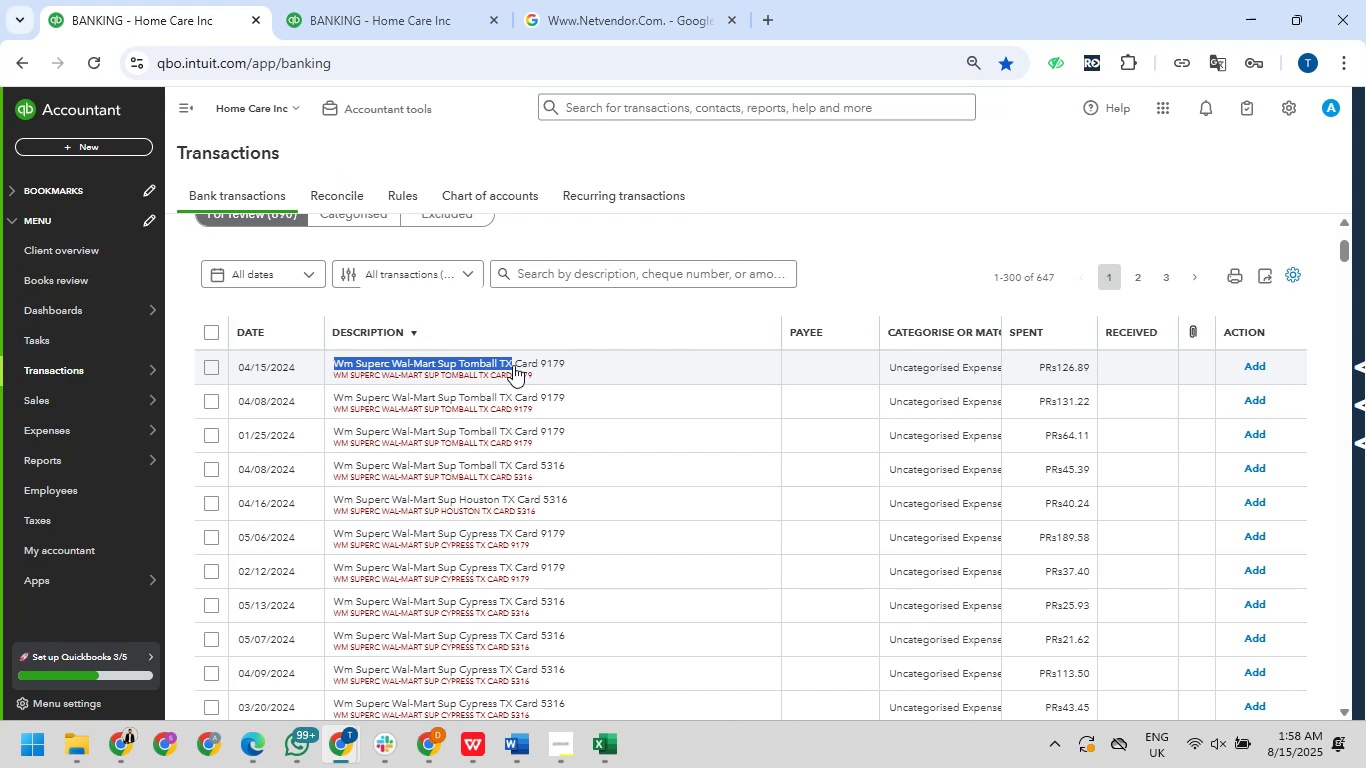 
key(Control+C)
 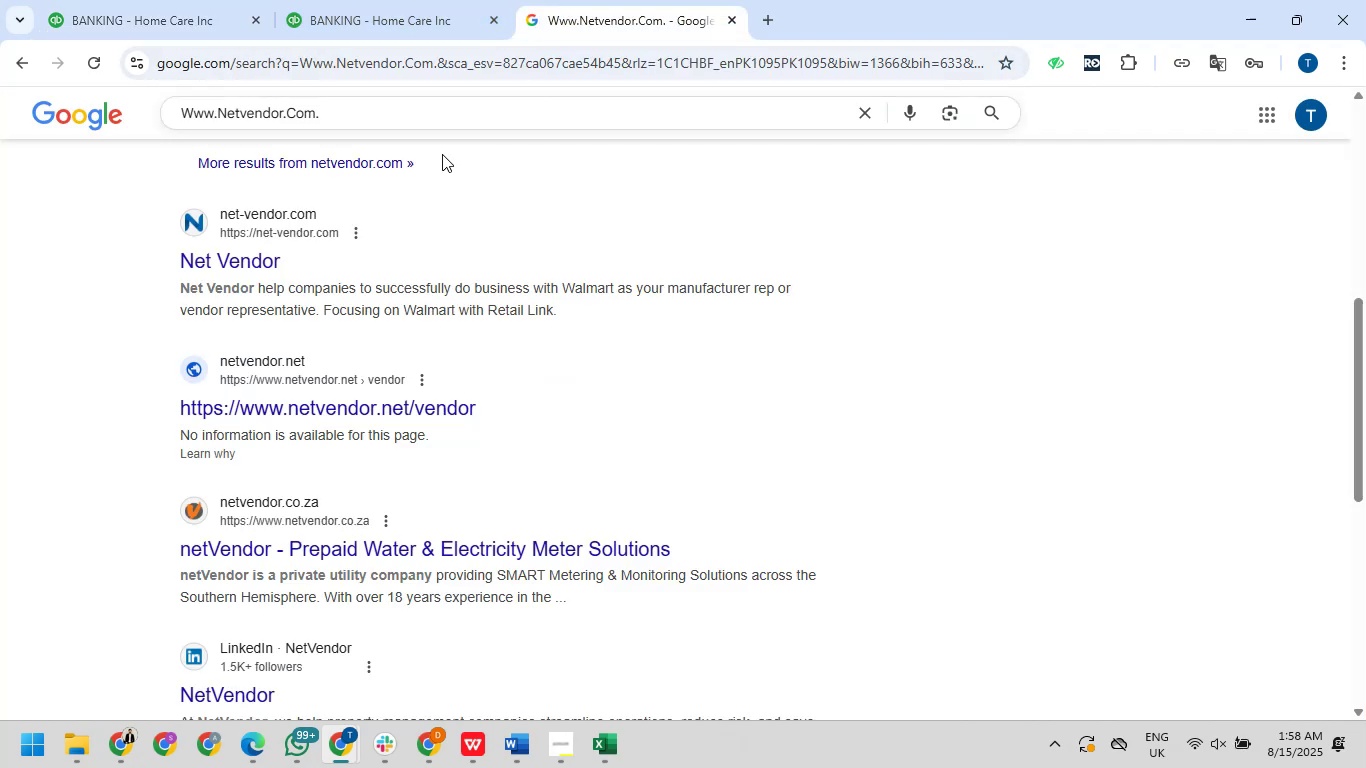 
left_click_drag(start_coordinate=[360, 116], to_coordinate=[126, 116])
 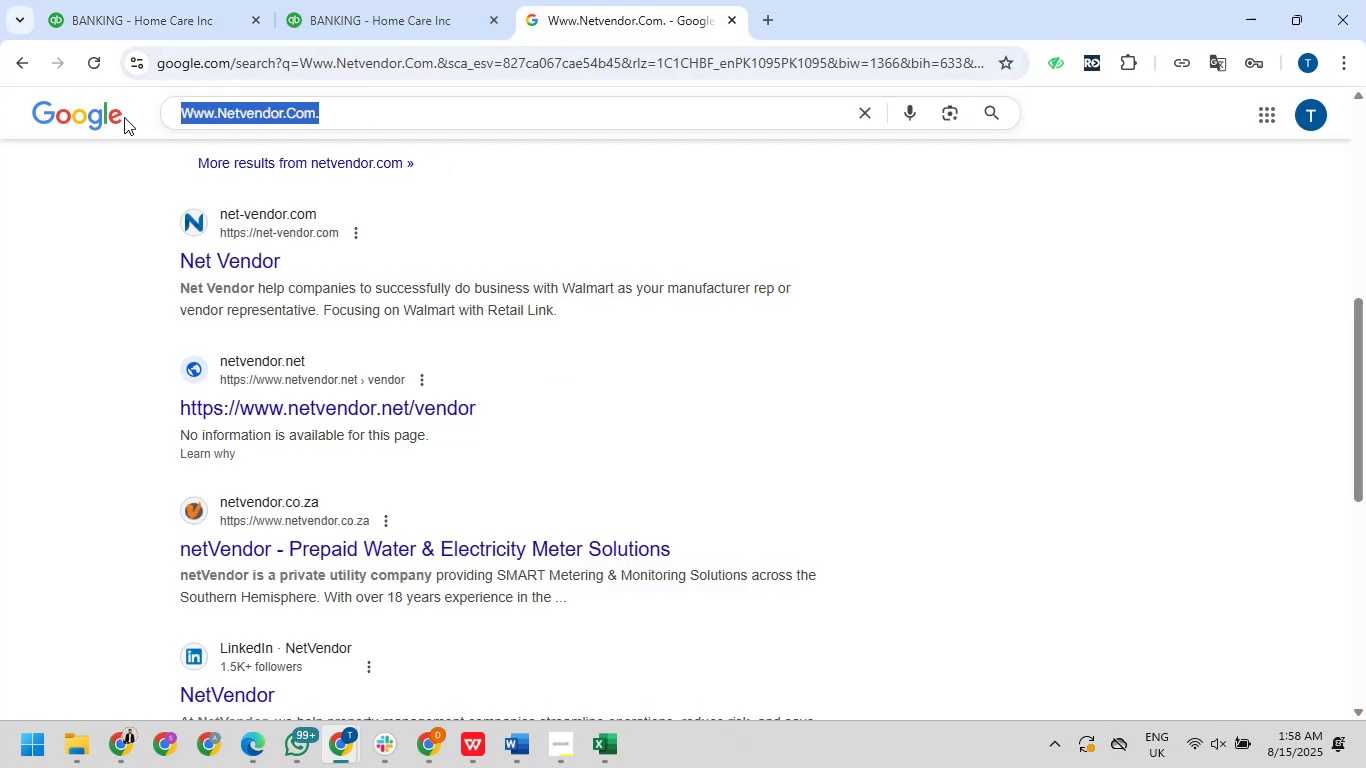 
key(Control+V)
 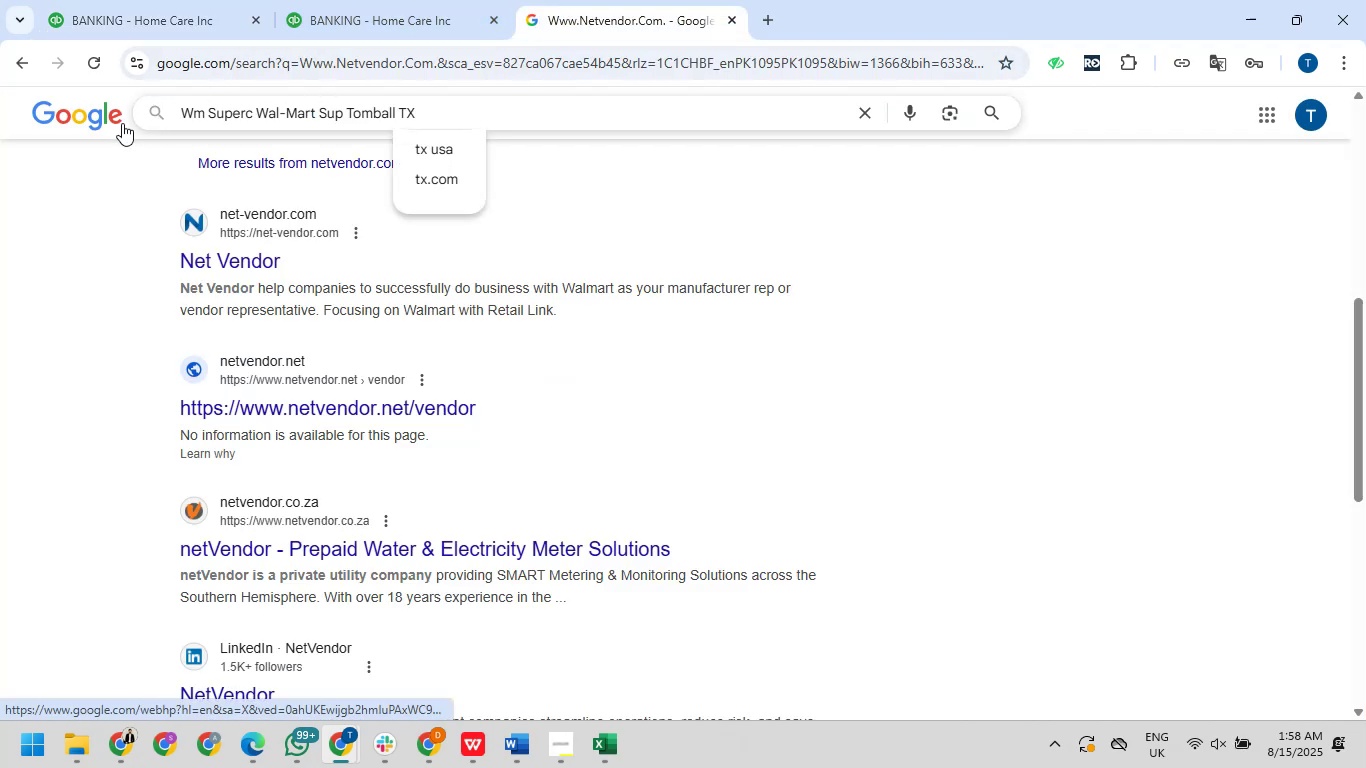 
key(NumpadEnter)
 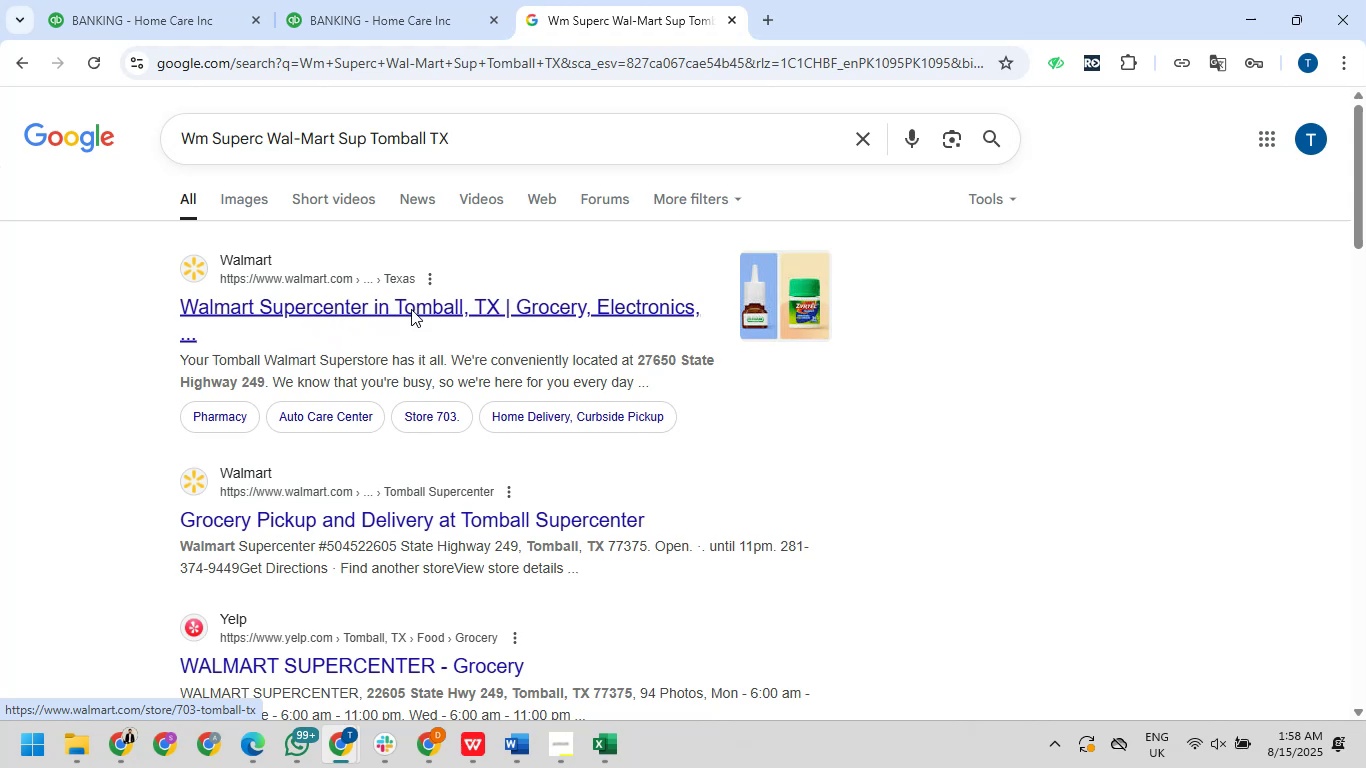 
wait(7.5)
 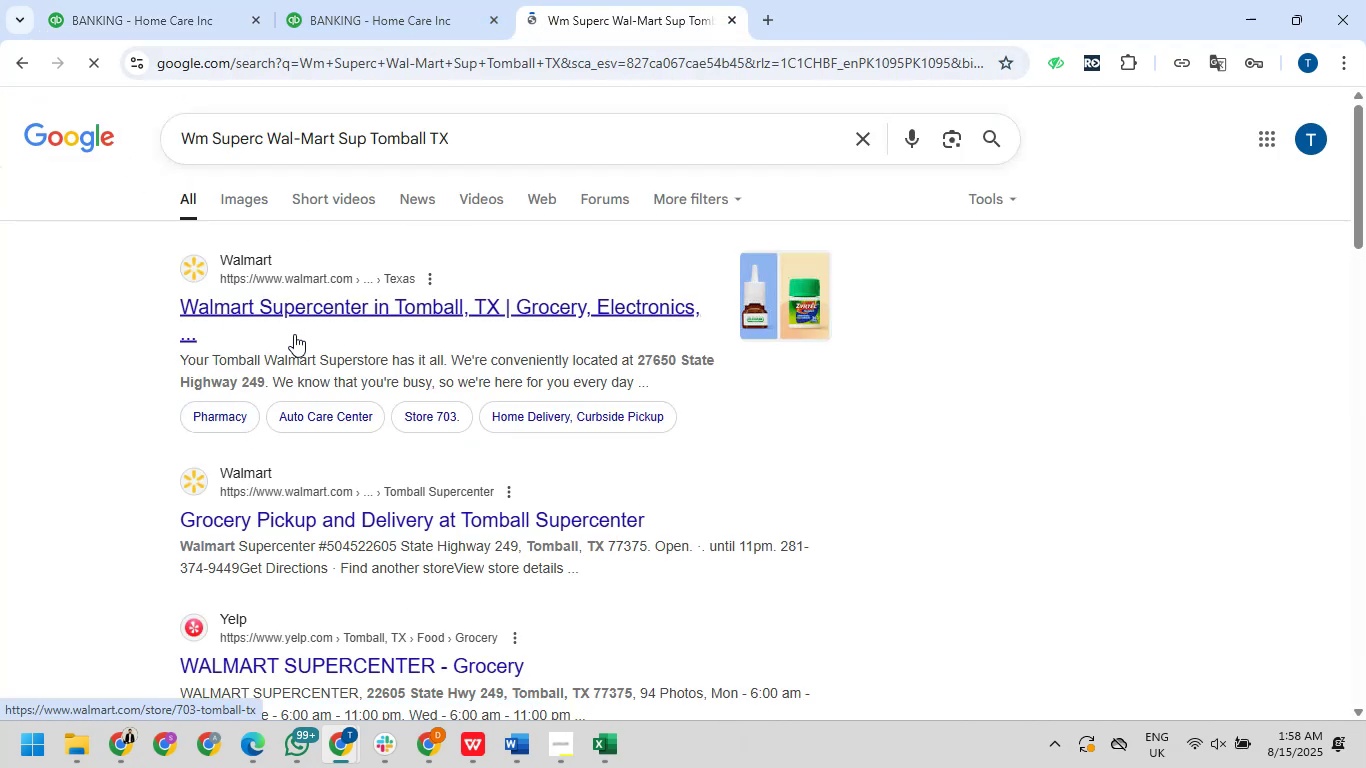 
scroll: coordinate [513, 321], scroll_direction: down, amount: 1.0
 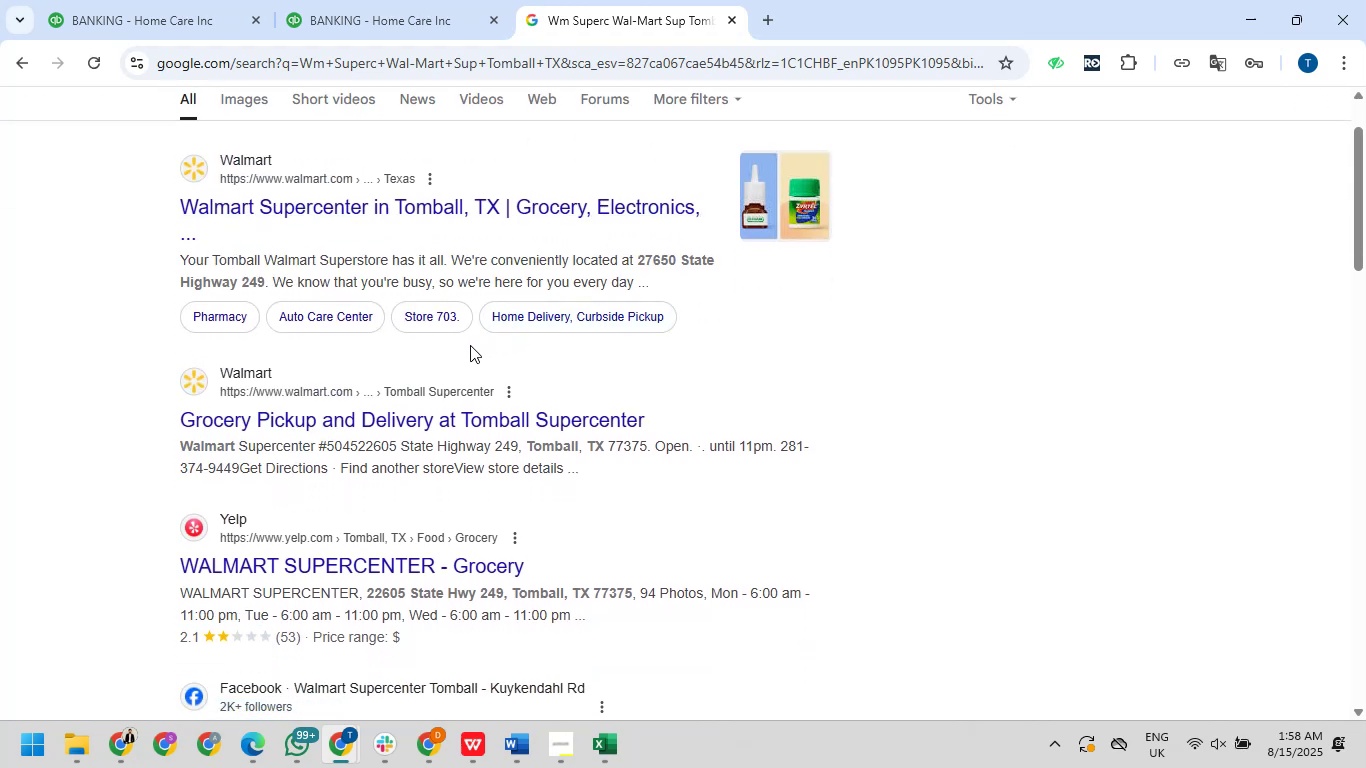 
scroll: coordinate [470, 345], scroll_direction: up, amount: 2.0
 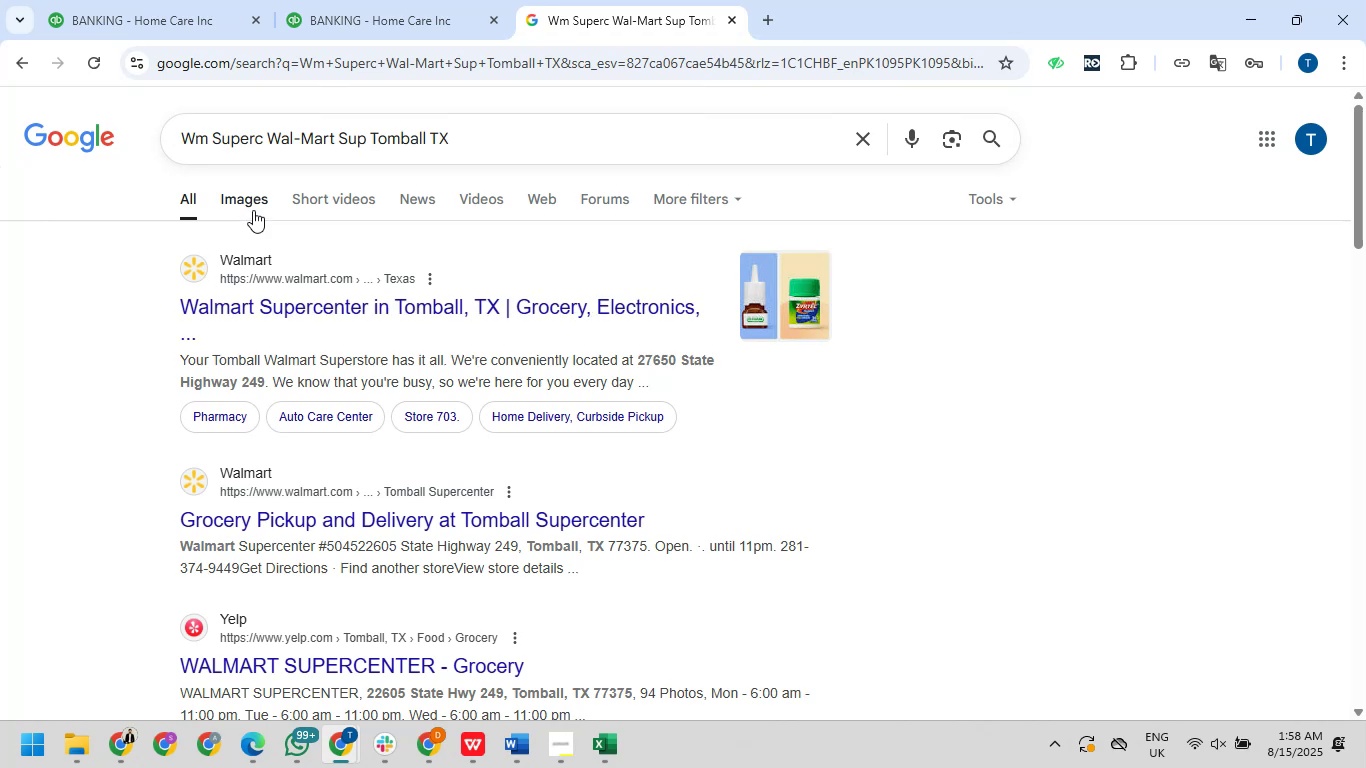 
left_click([256, 196])
 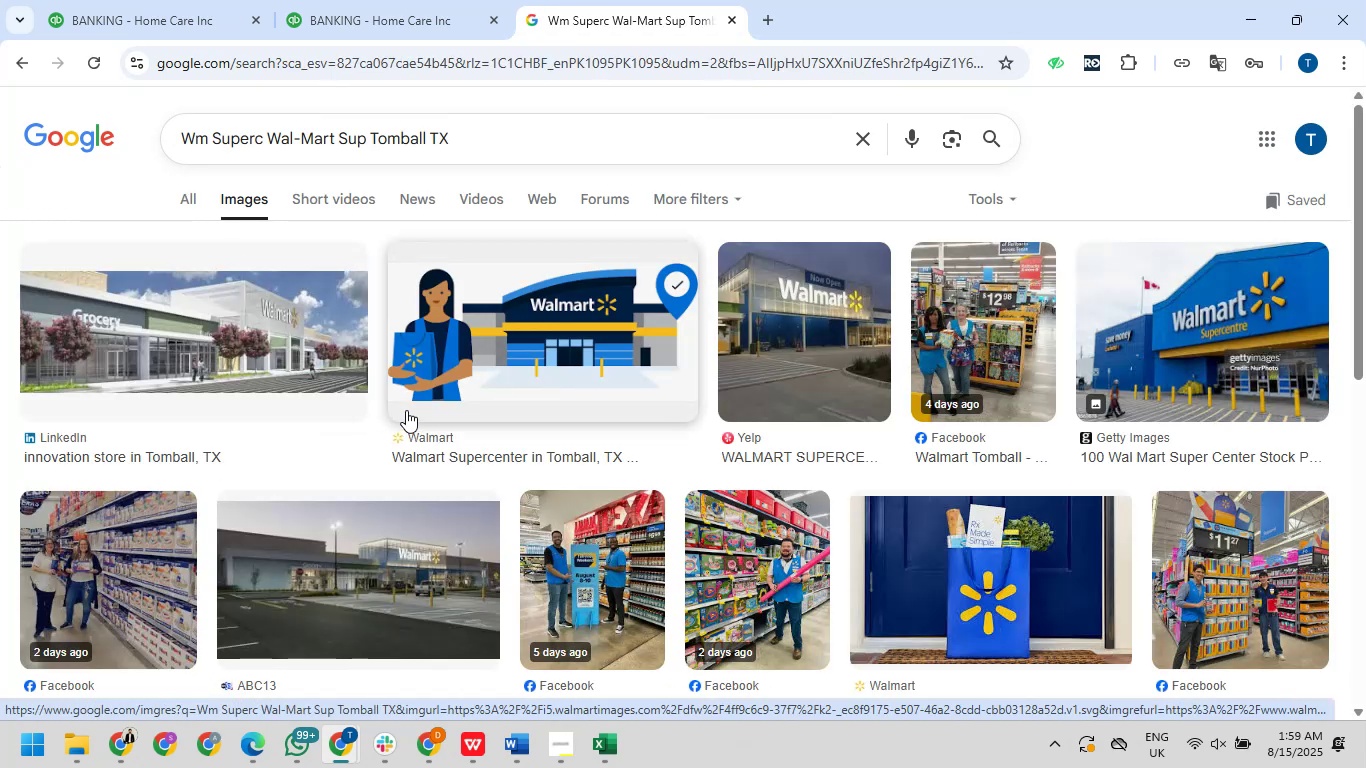 
wait(5.55)
 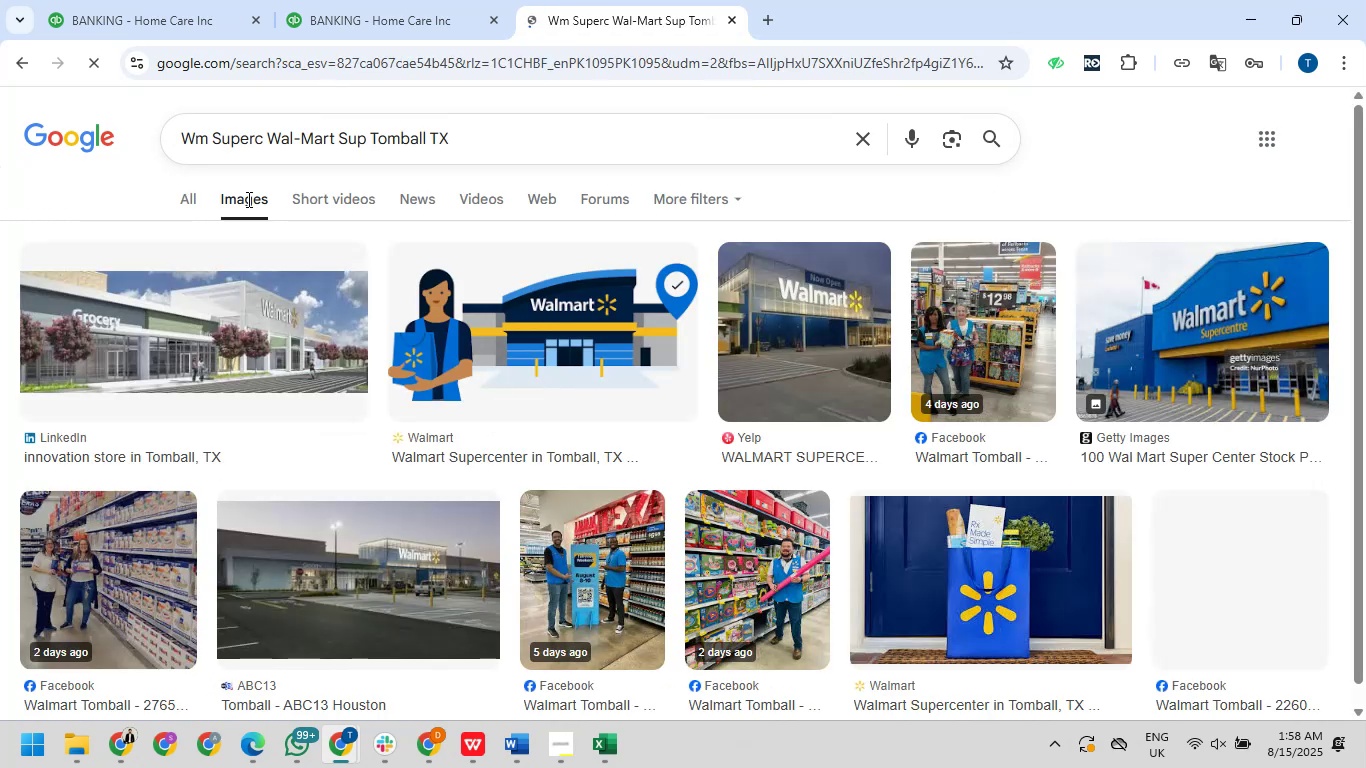 
scroll: coordinate [406, 410], scroll_direction: down, amount: 4.0
 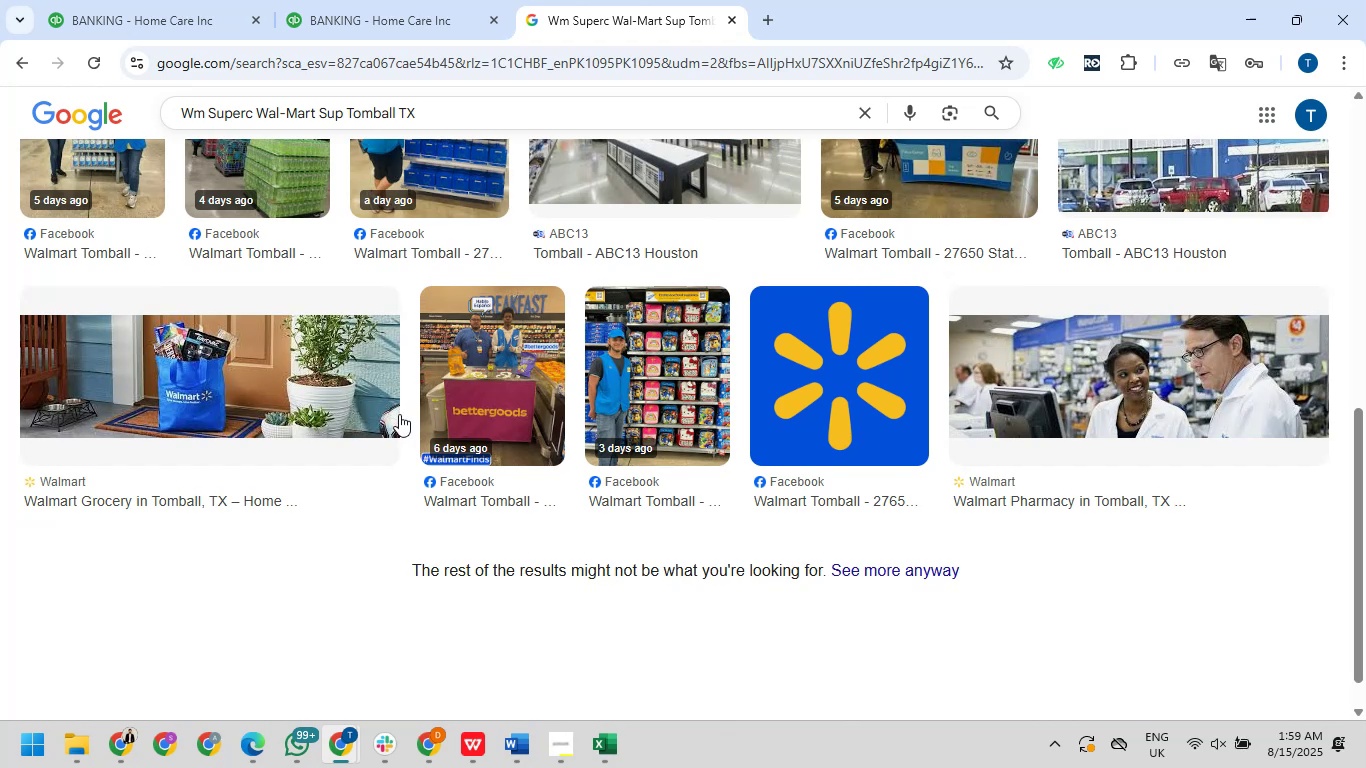 
scroll: coordinate [251, 446], scroll_direction: up, amount: 4.0
 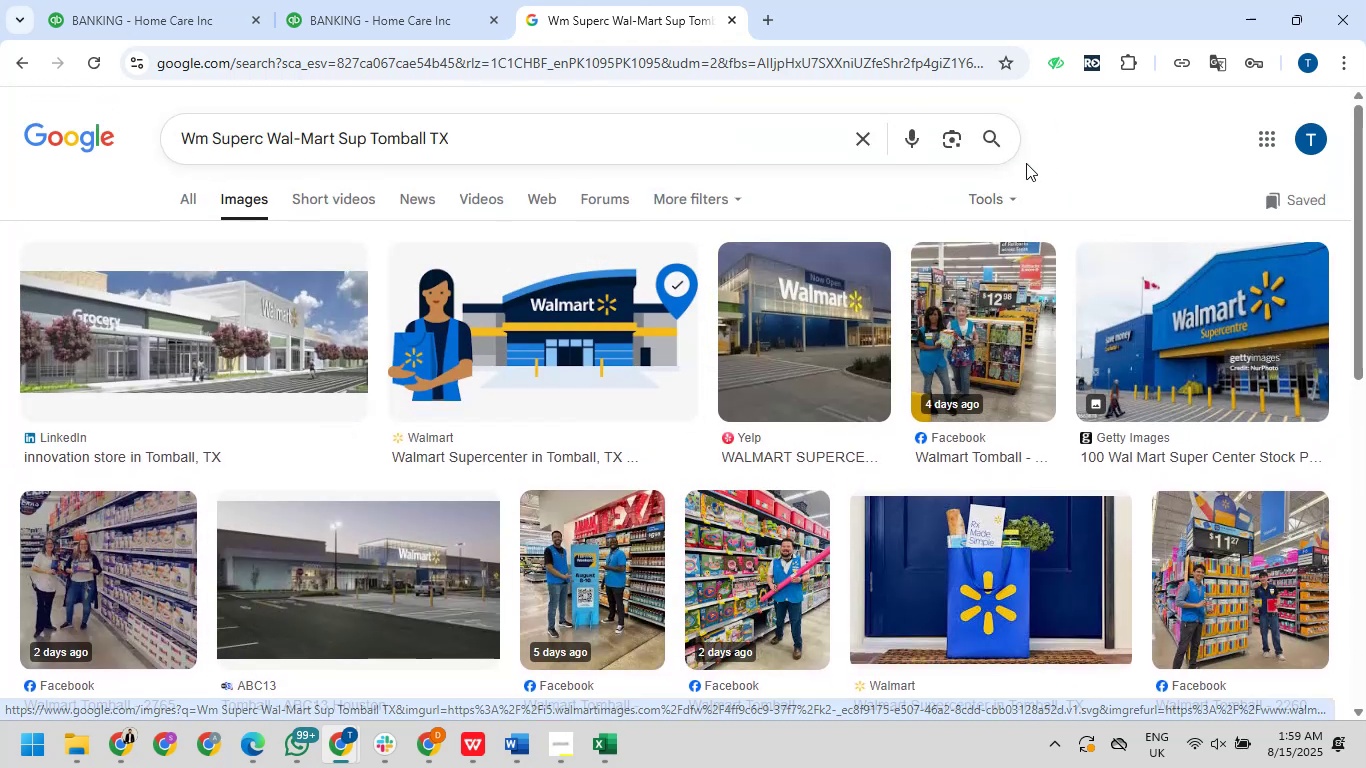 
left_click([1009, 195])
 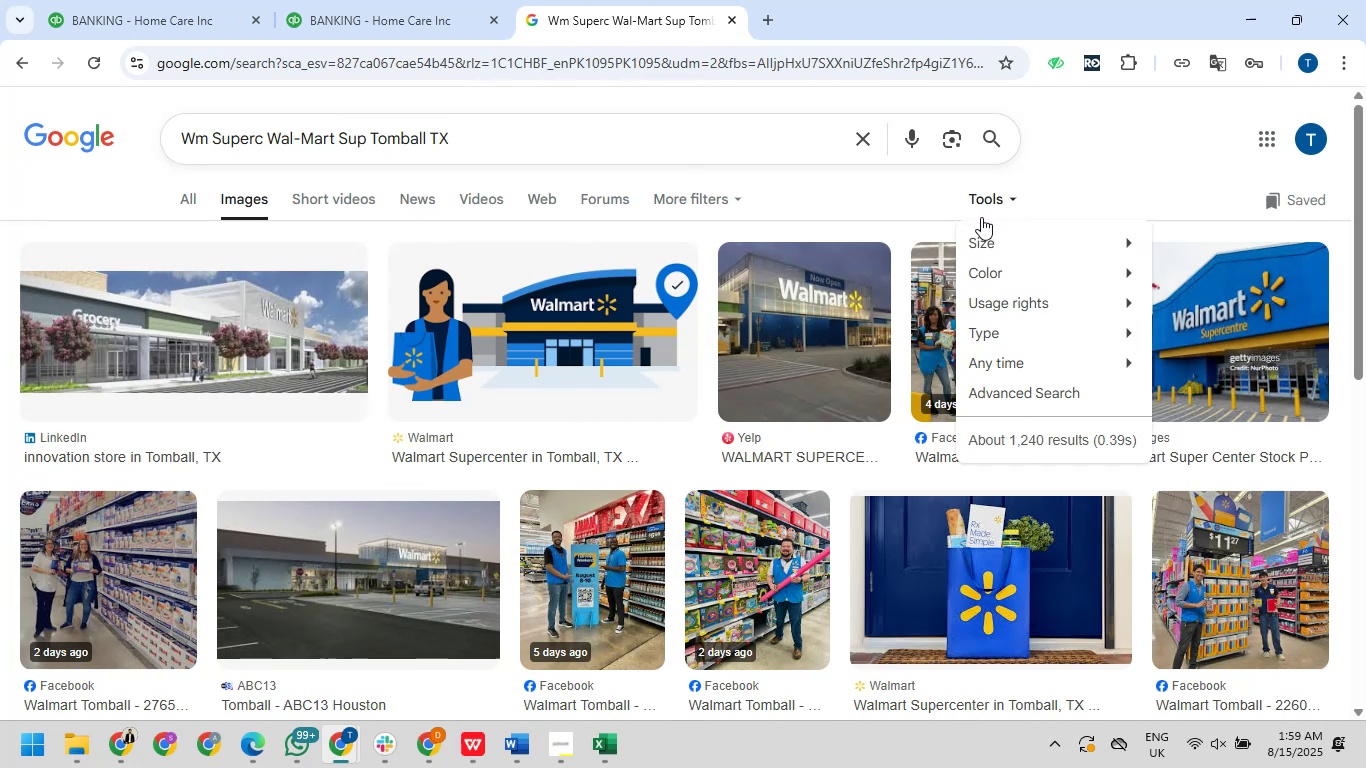 
mouse_move([973, 279])
 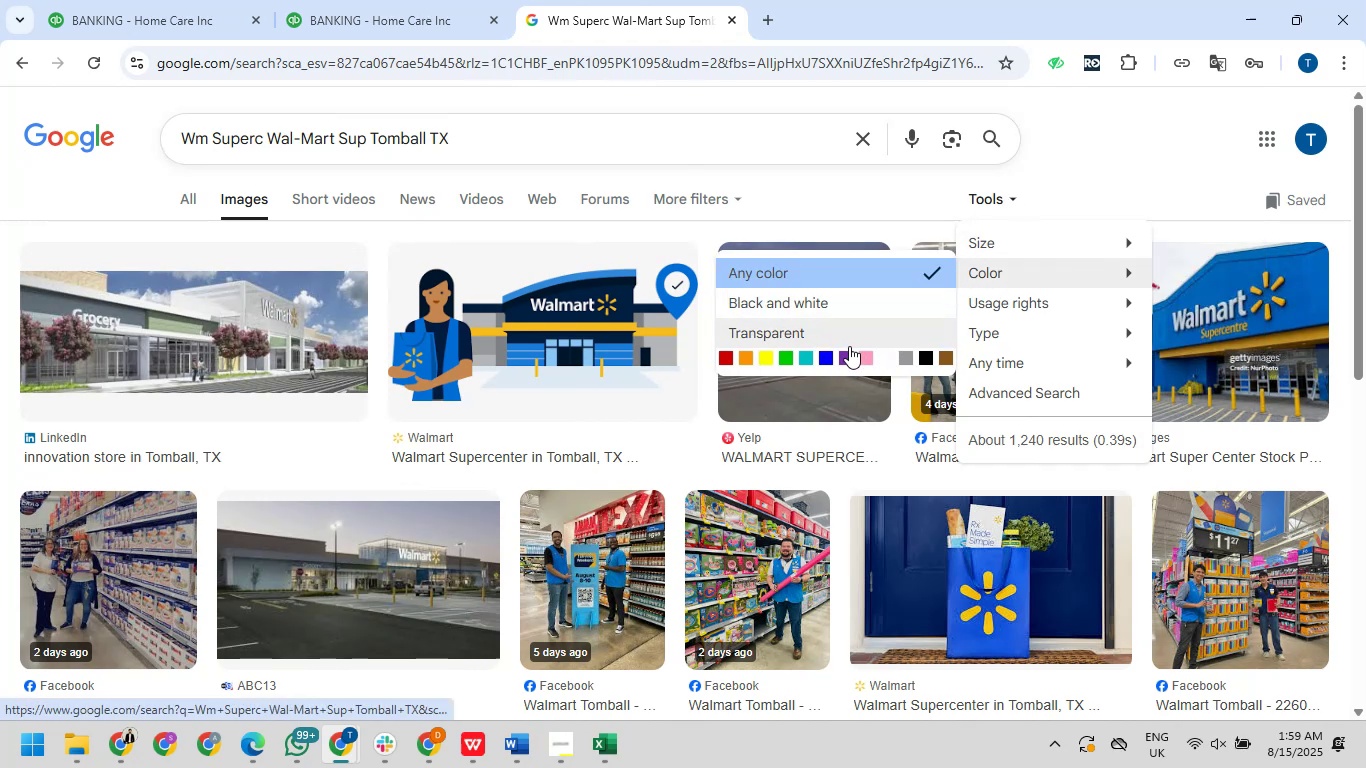 
wait(9.1)
 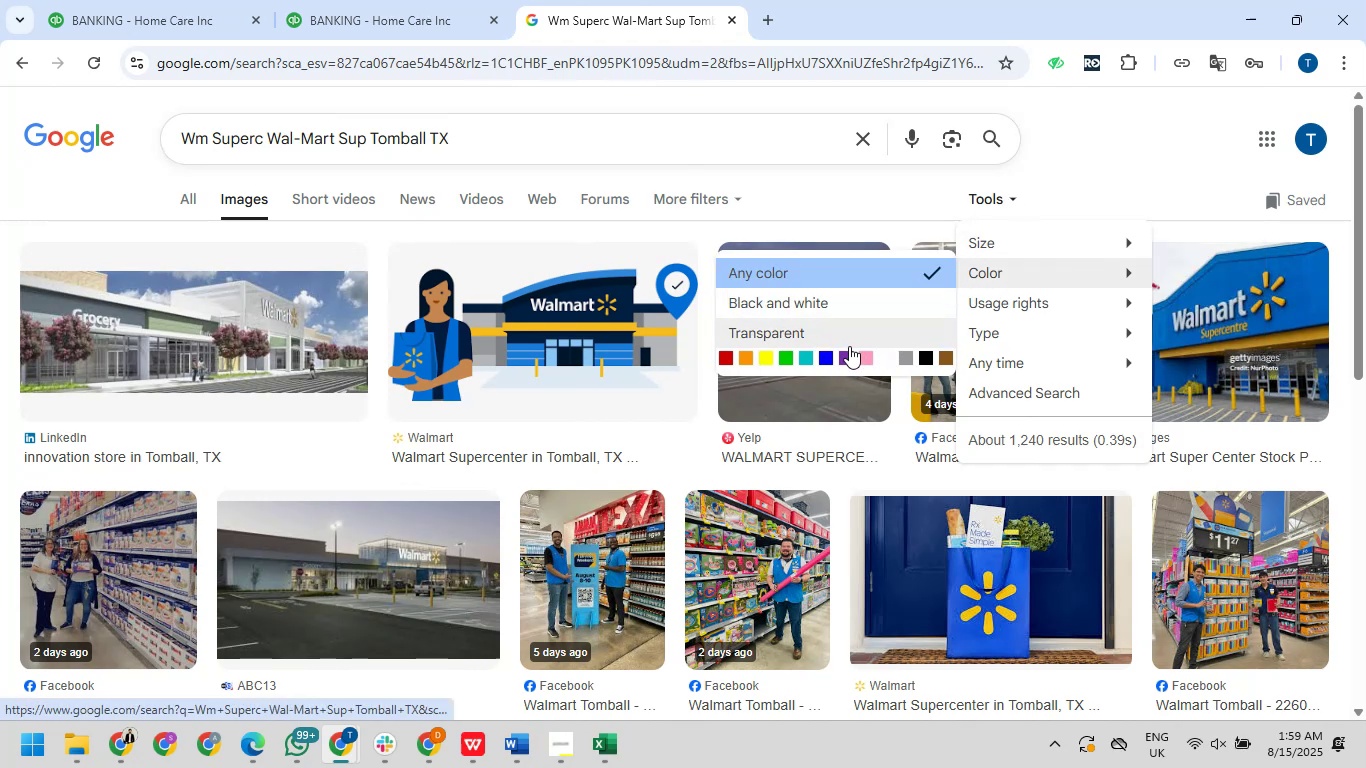 
left_click([1070, 151])
 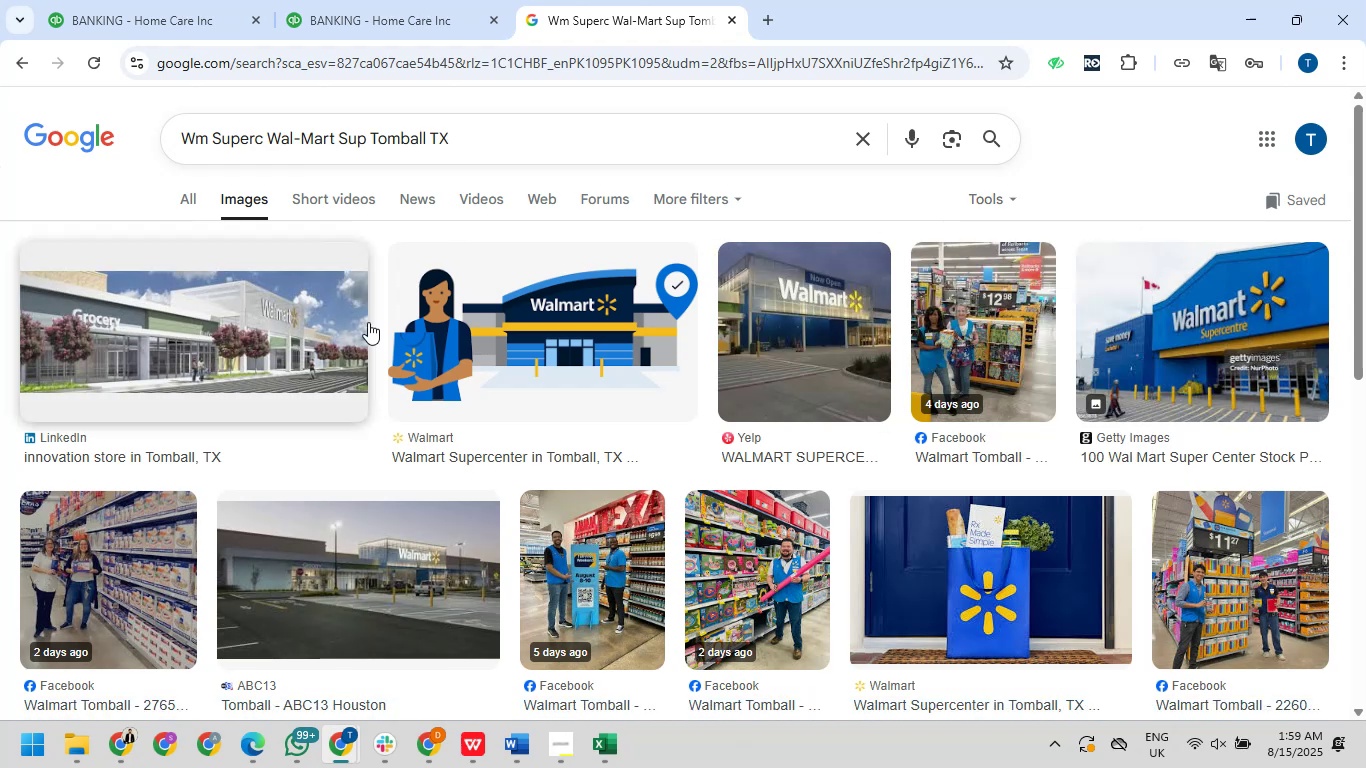 
scroll: coordinate [460, 441], scroll_direction: down, amount: 12.0
 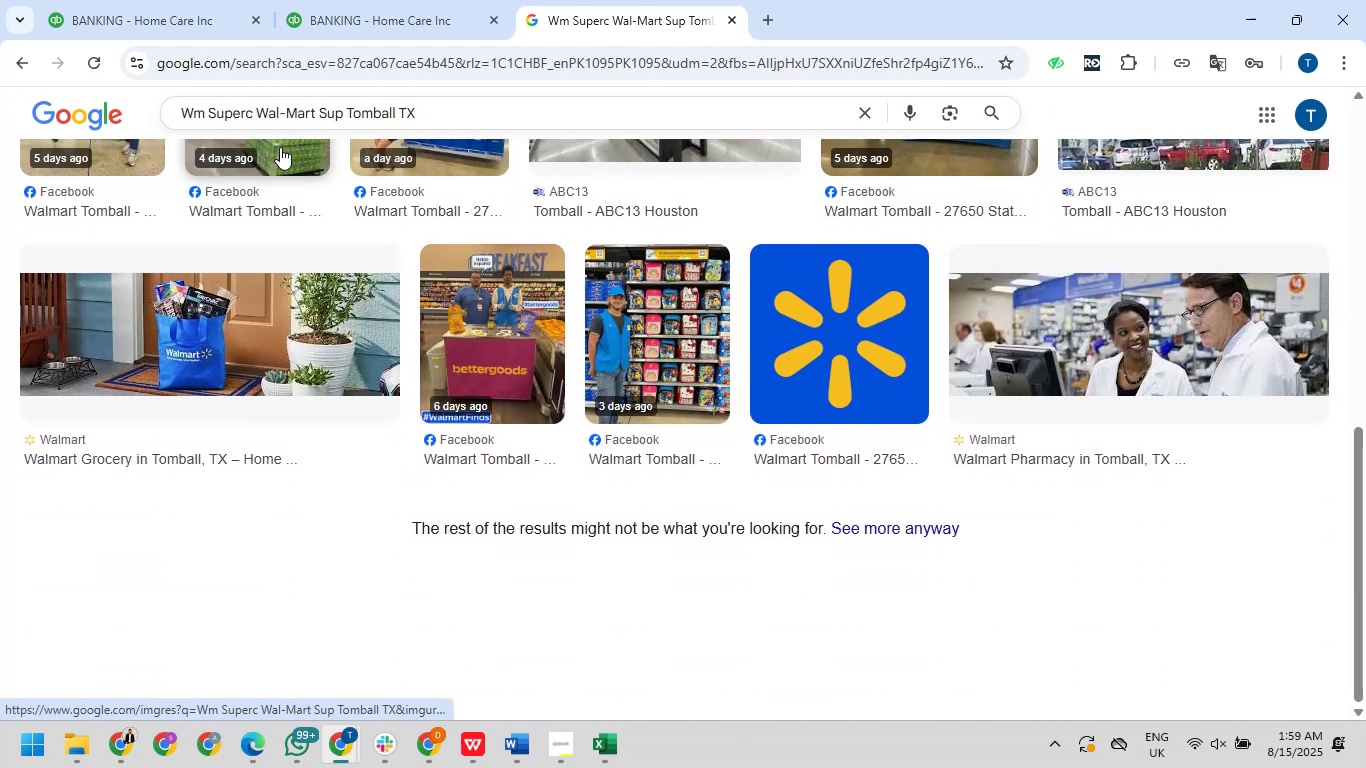 
scroll: coordinate [296, 279], scroll_direction: up, amount: 11.0
 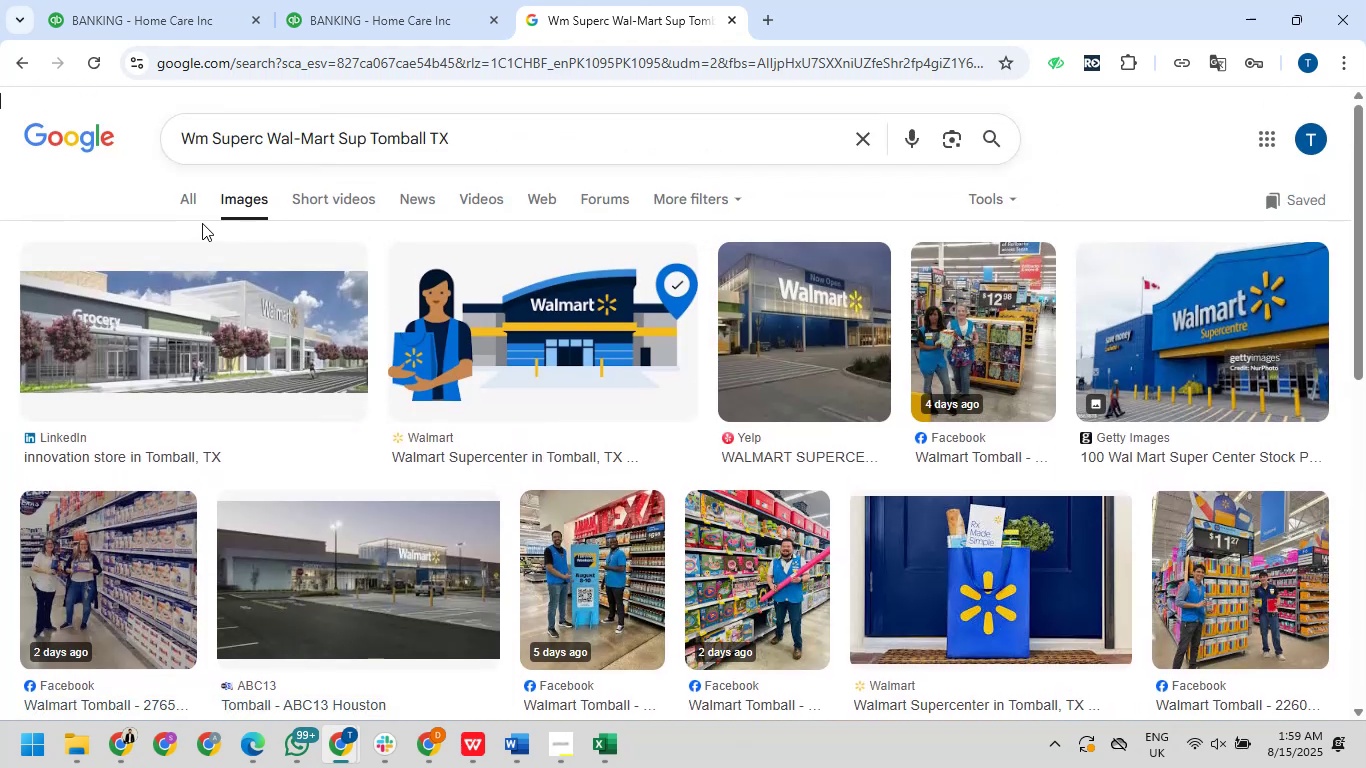 
left_click([189, 202])
 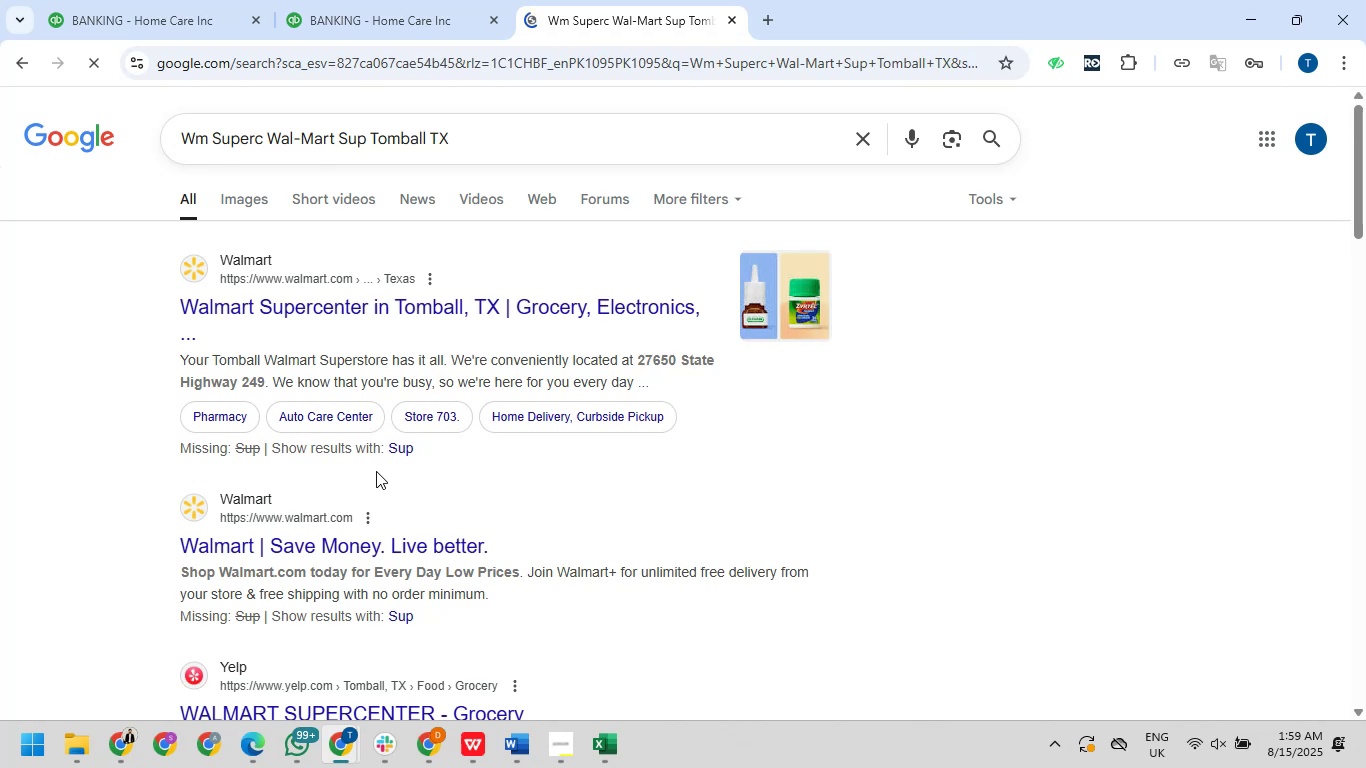 
scroll: coordinate [369, 471], scroll_direction: up, amount: 9.0
 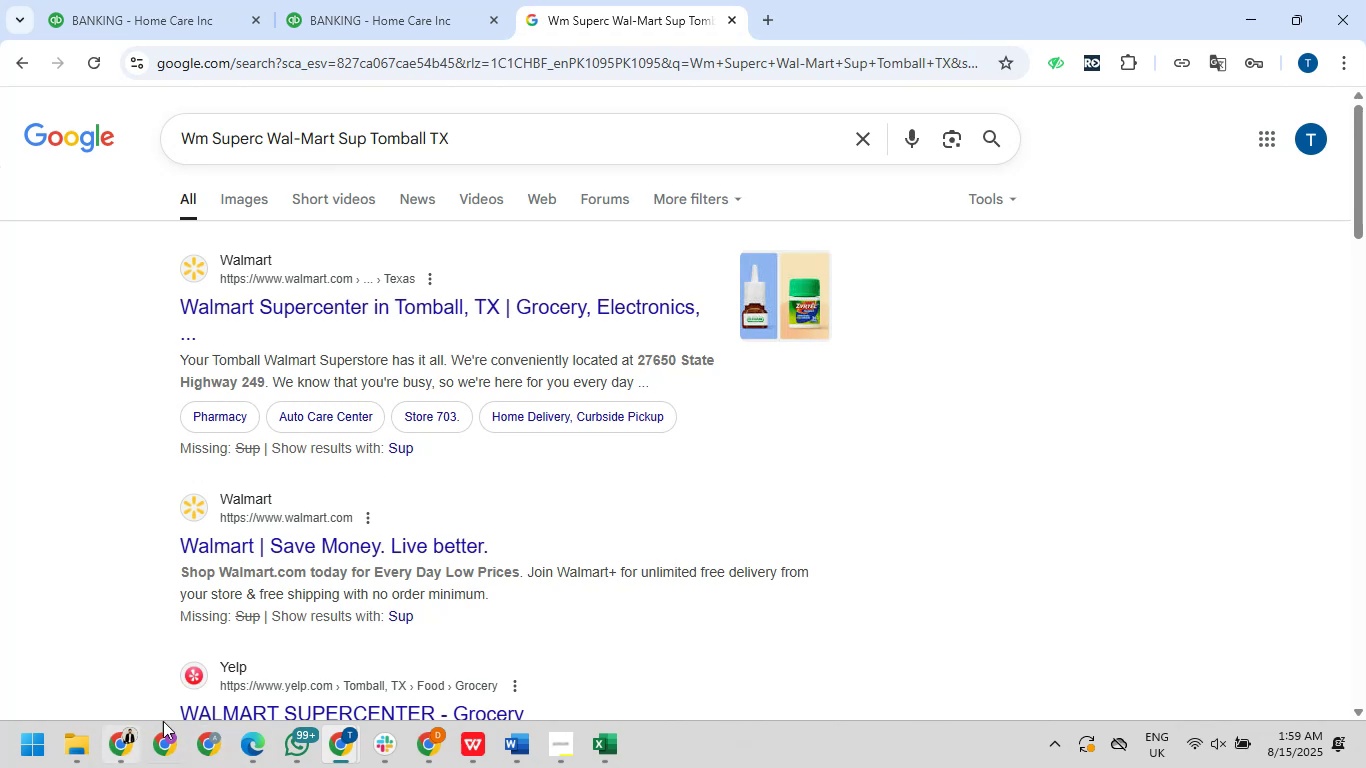 
scroll: coordinate [317, 464], scroll_direction: down, amount: 5.0
 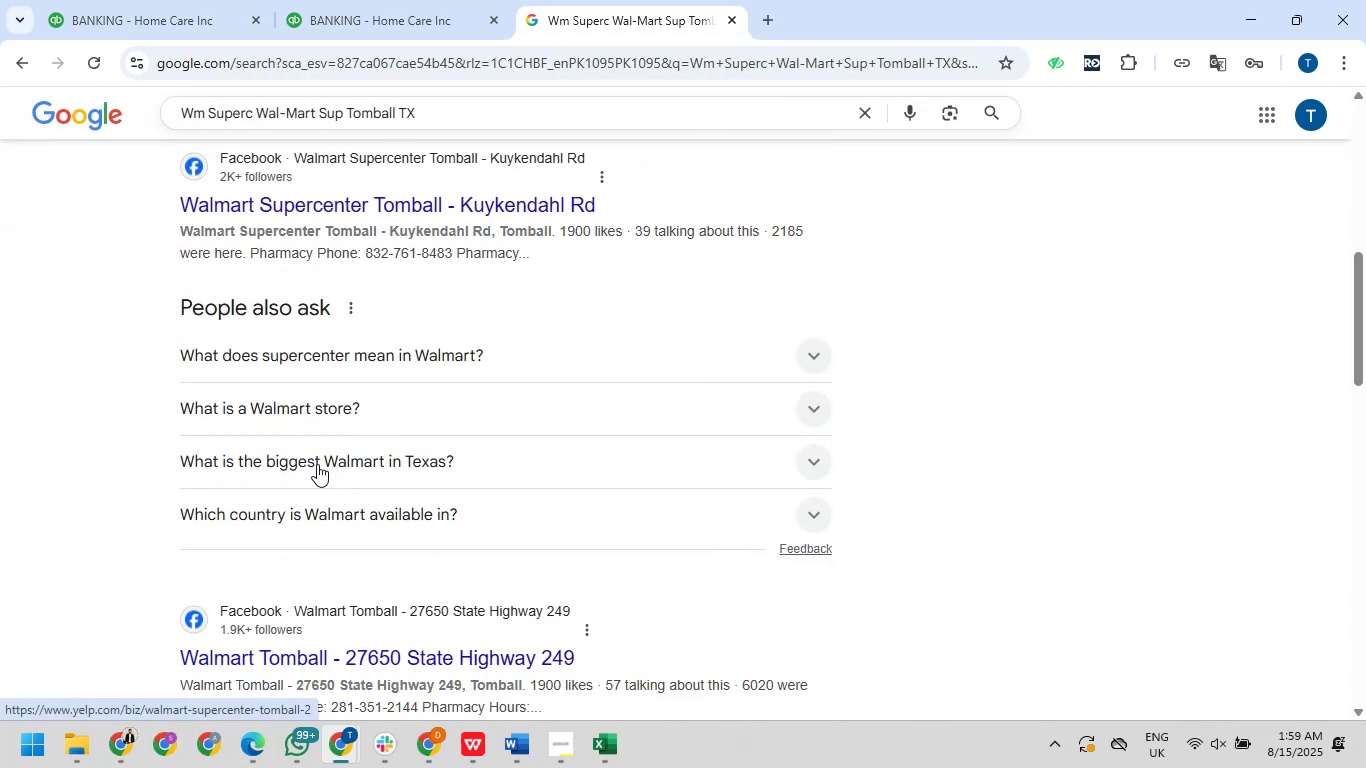 
scroll: coordinate [317, 464], scroll_direction: up, amount: 5.0
 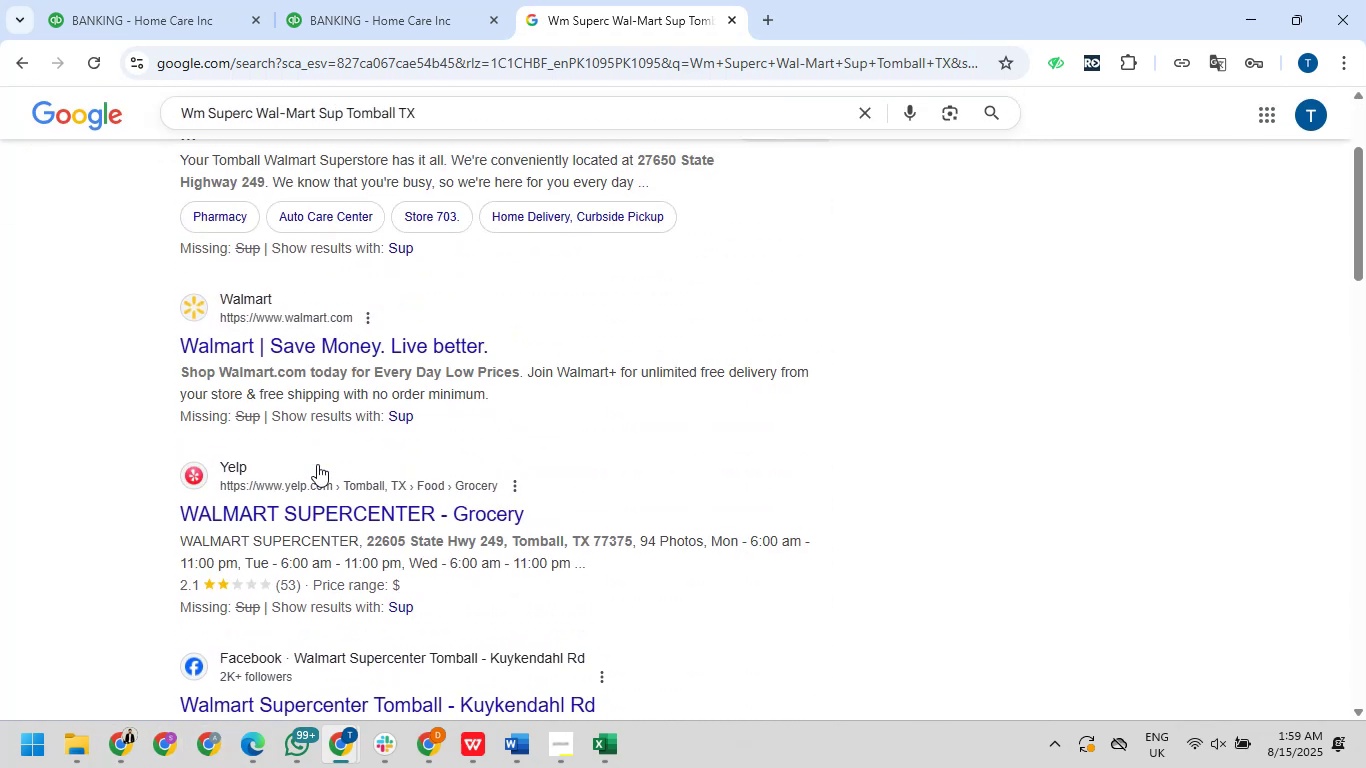 
scroll: coordinate [298, 482], scroll_direction: down, amount: 13.0
 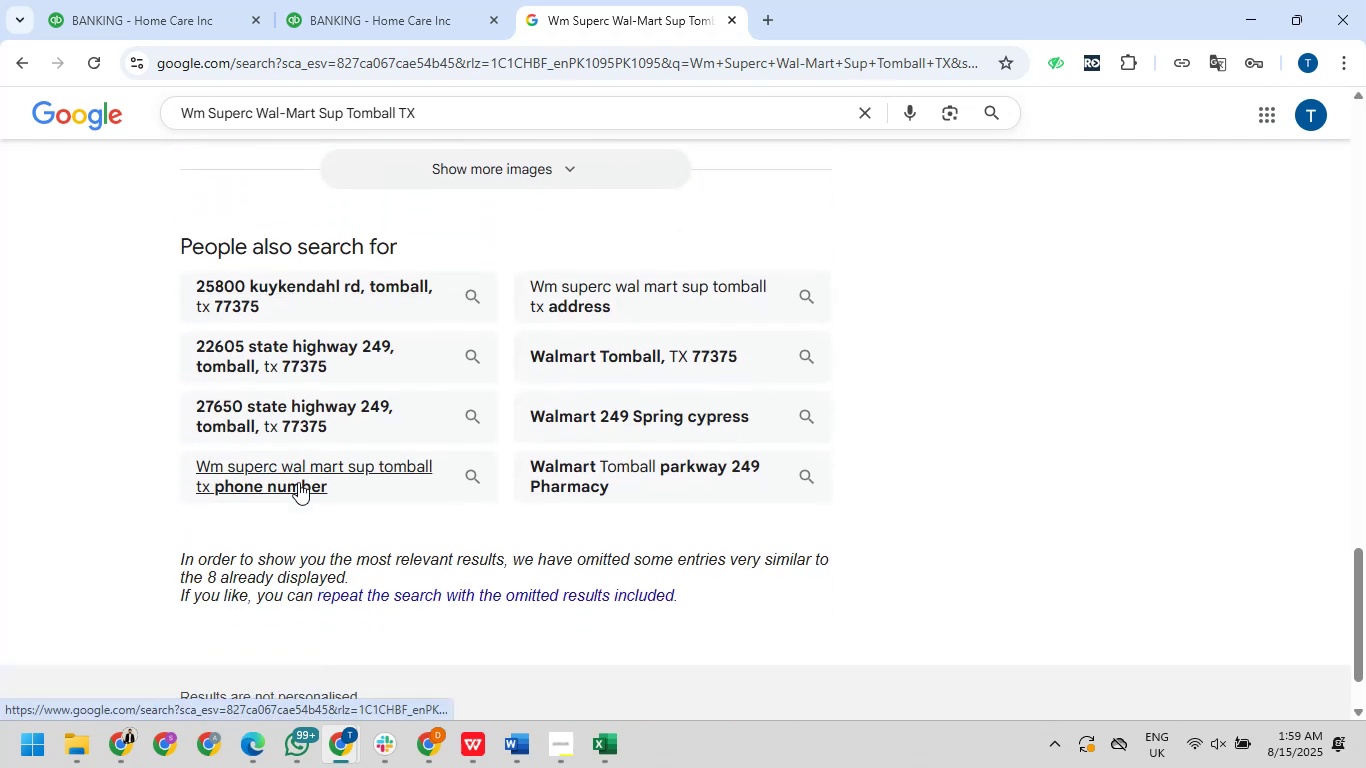 
scroll: coordinate [298, 482], scroll_direction: up, amount: 21.0
 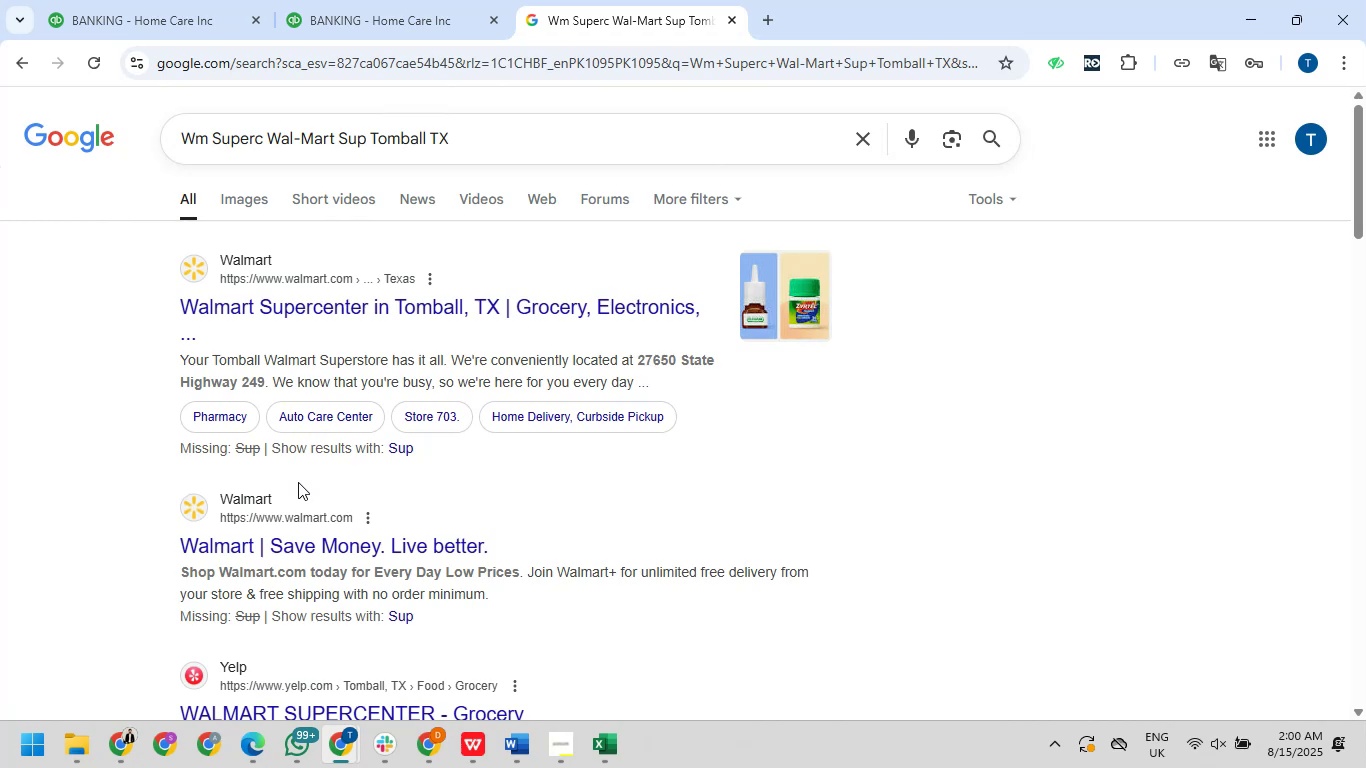 
wait(9.56)
 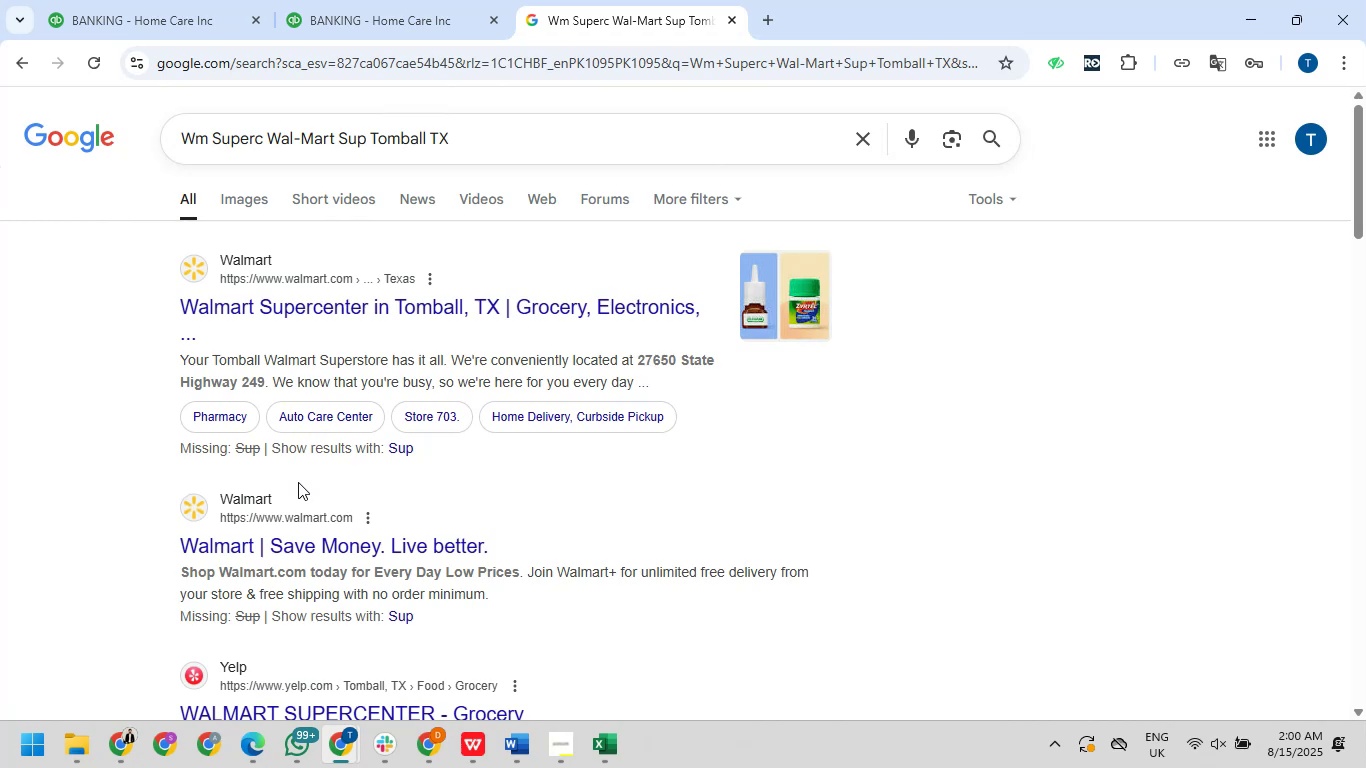 
left_click([421, 0])
 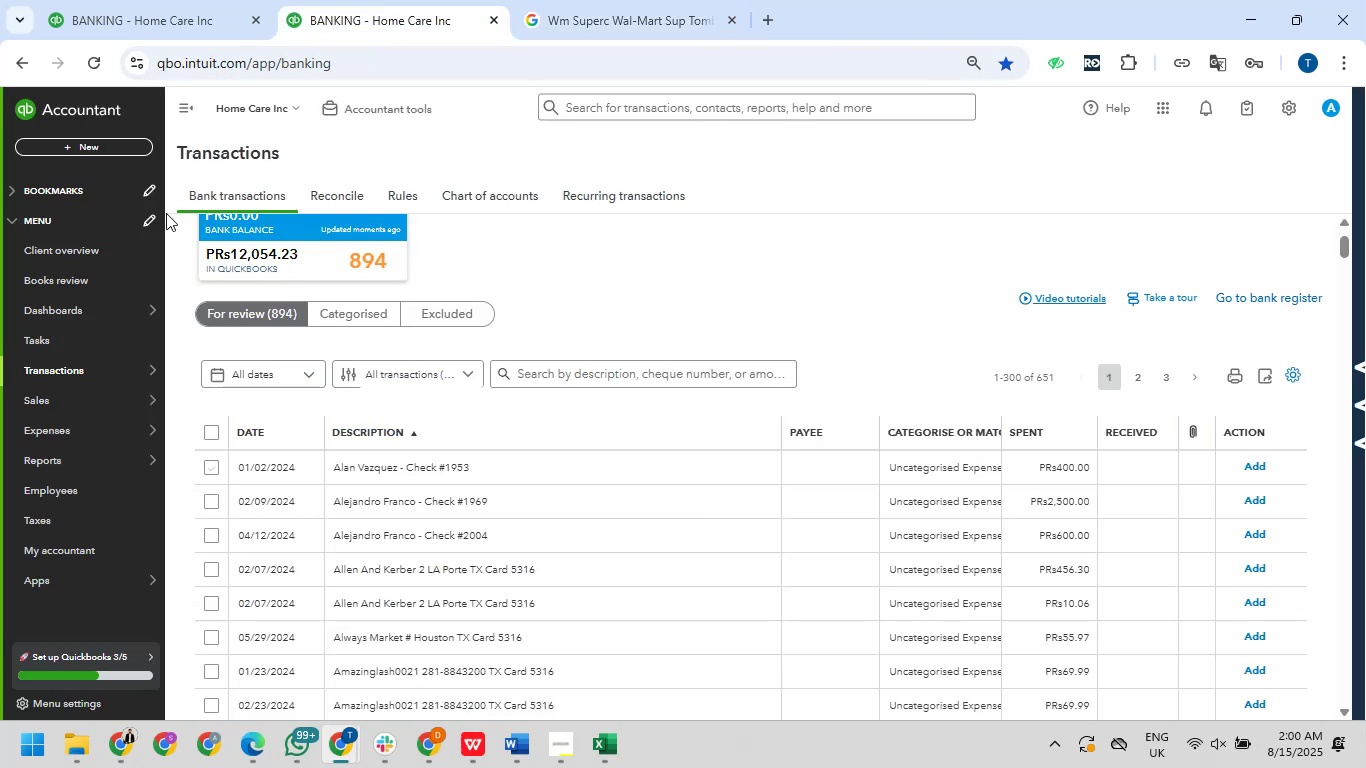 
left_click([129, 0])
 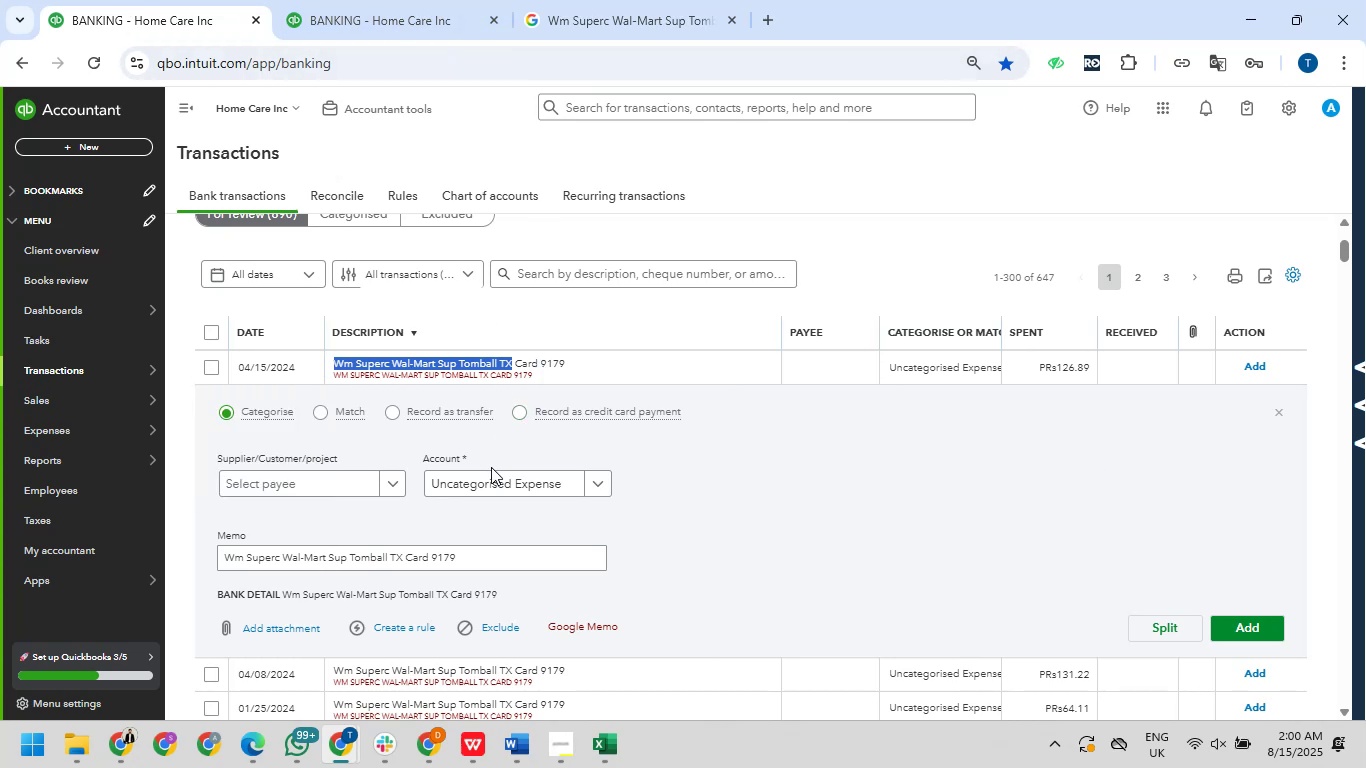 
wait(6.78)
 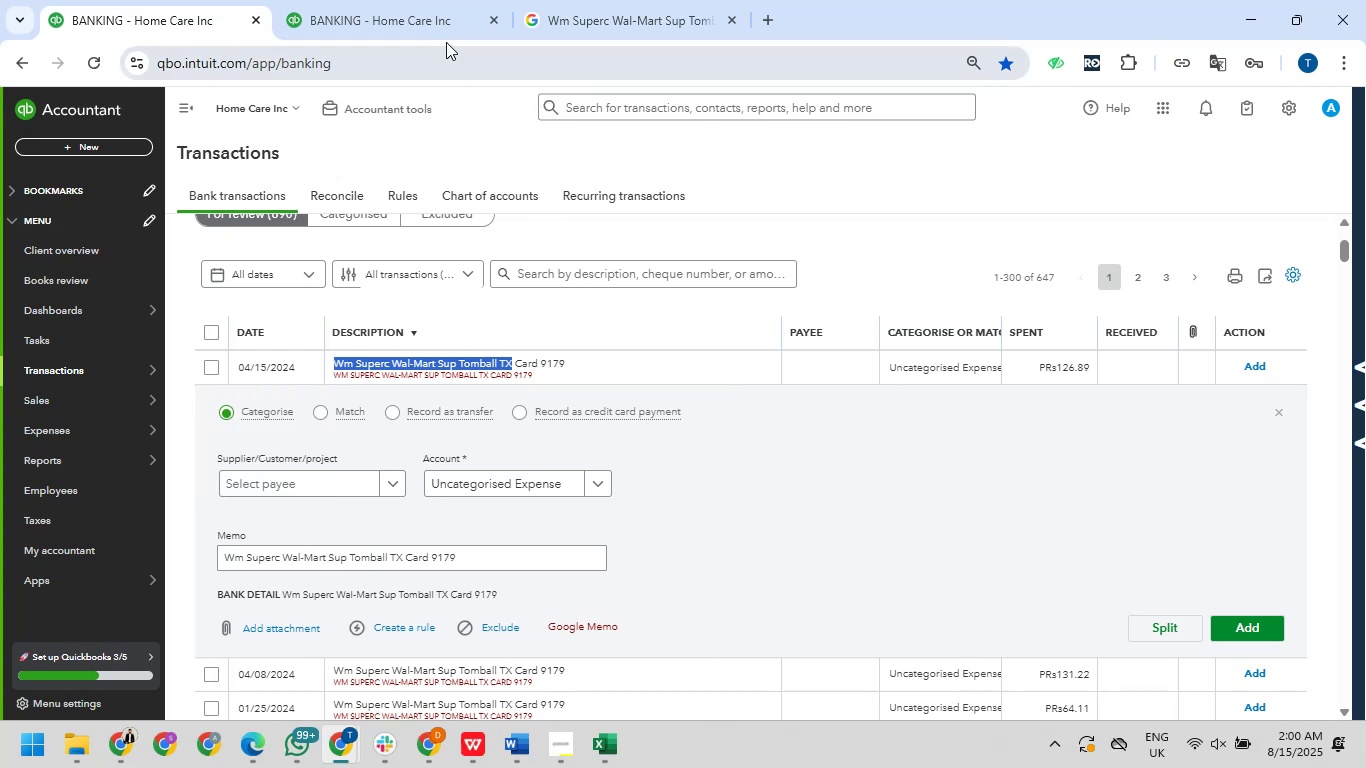 
left_click([335, 491])
 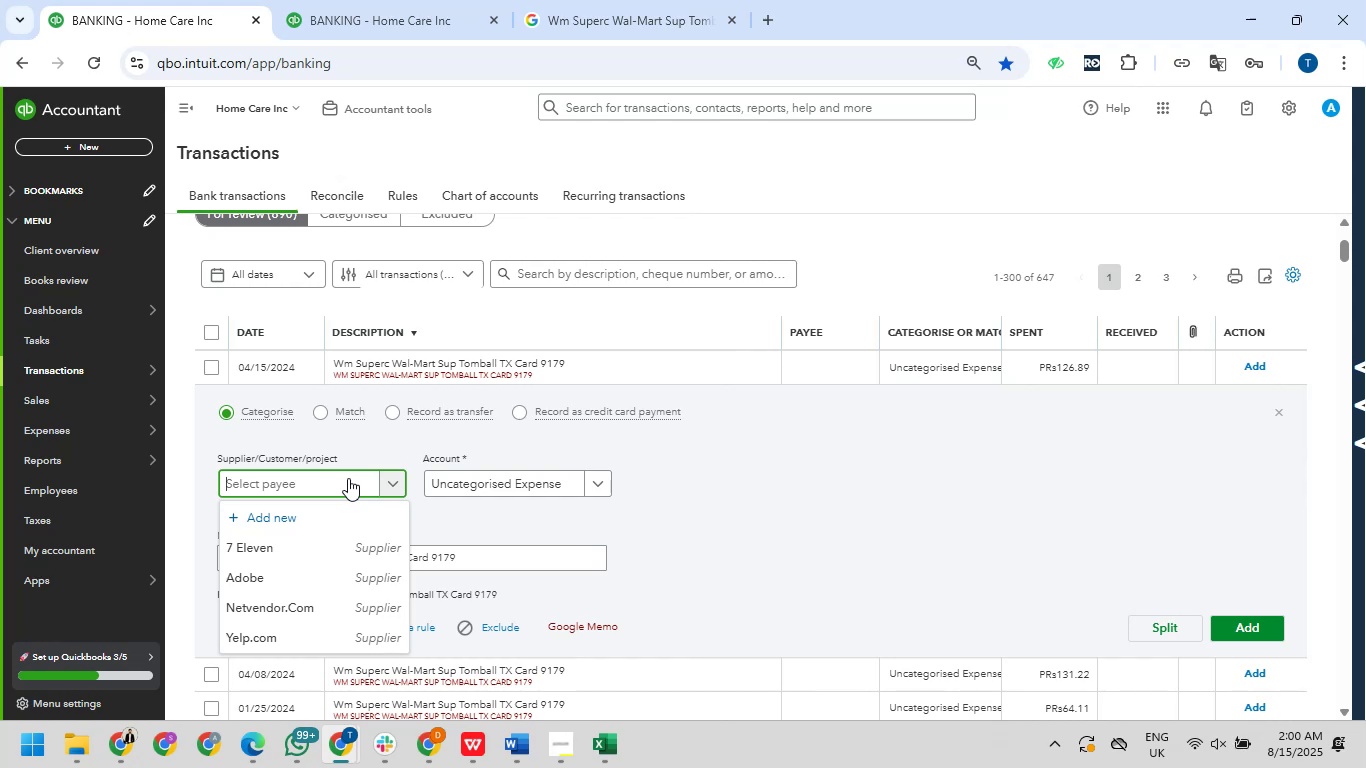 
wait(5.08)
 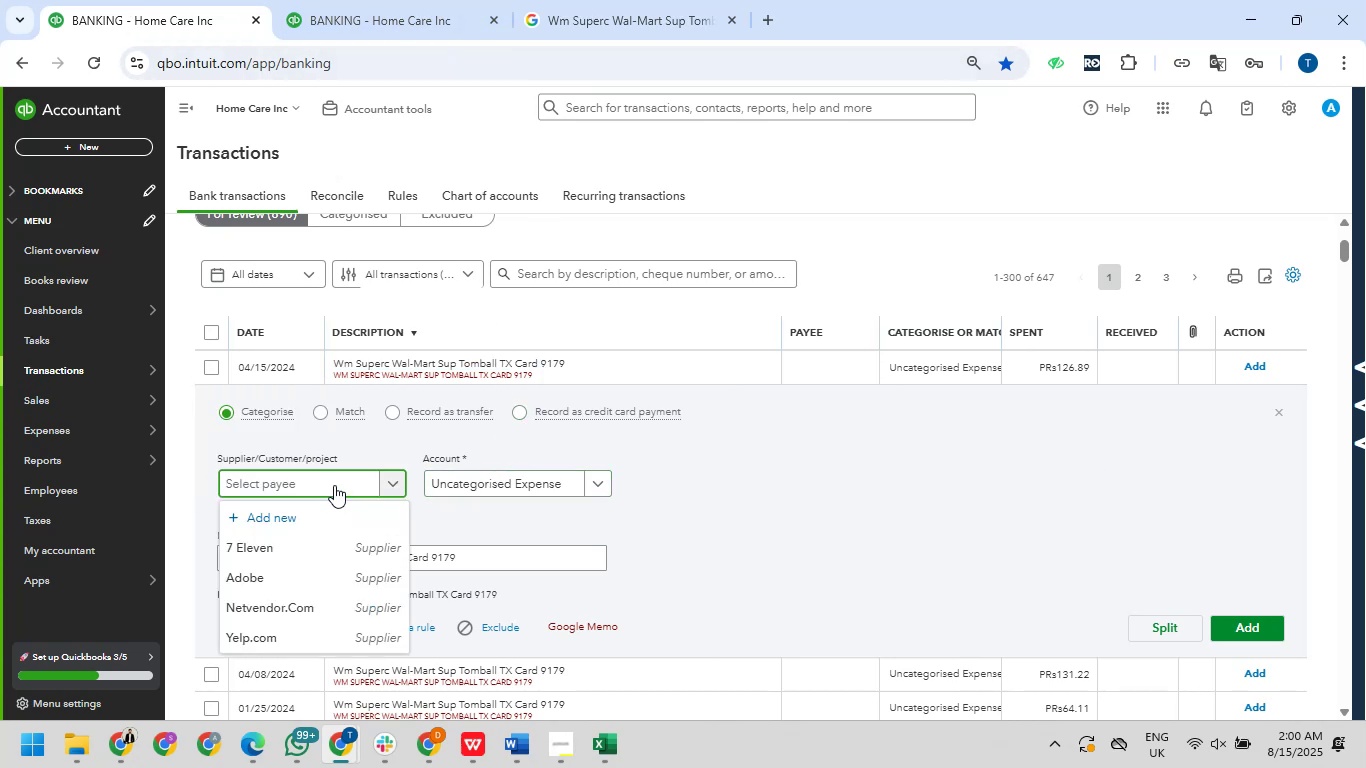 
type(Walmart)
 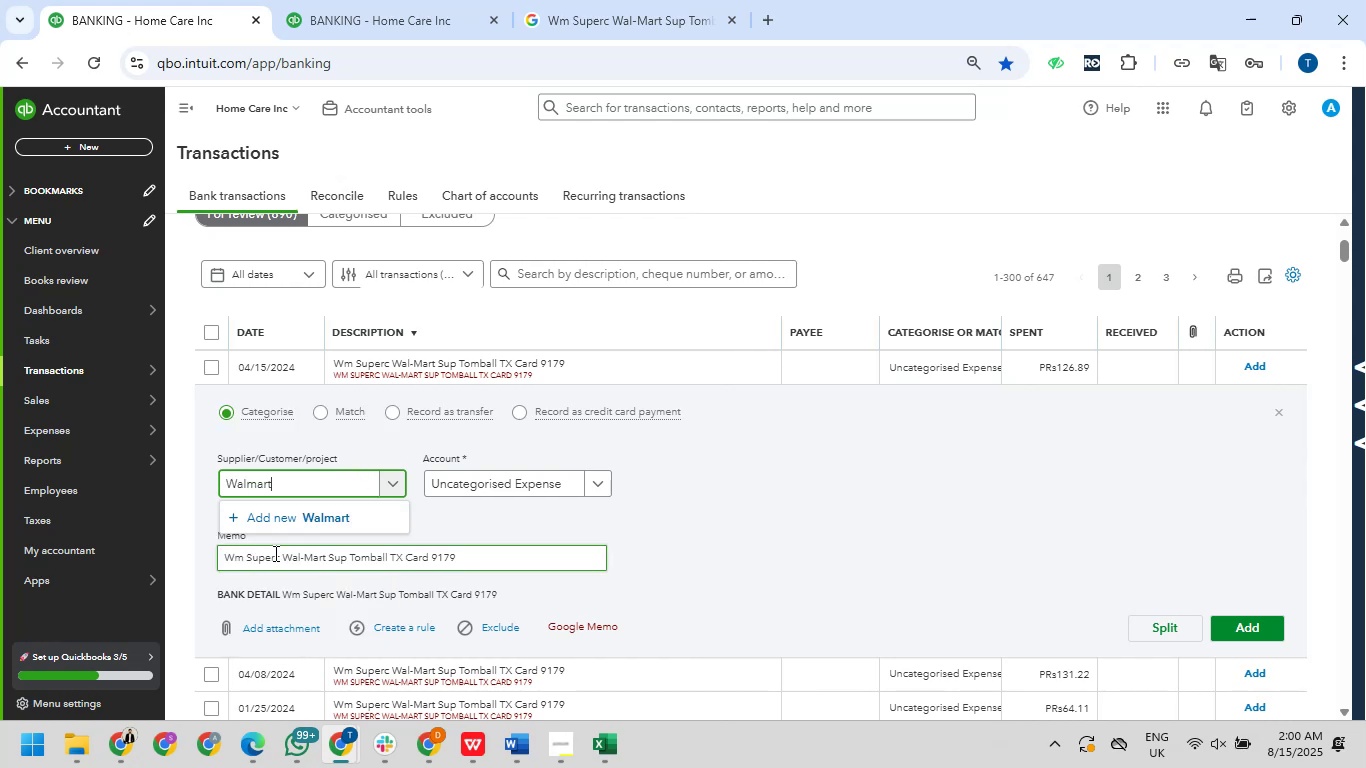 
left_click([302, 515])
 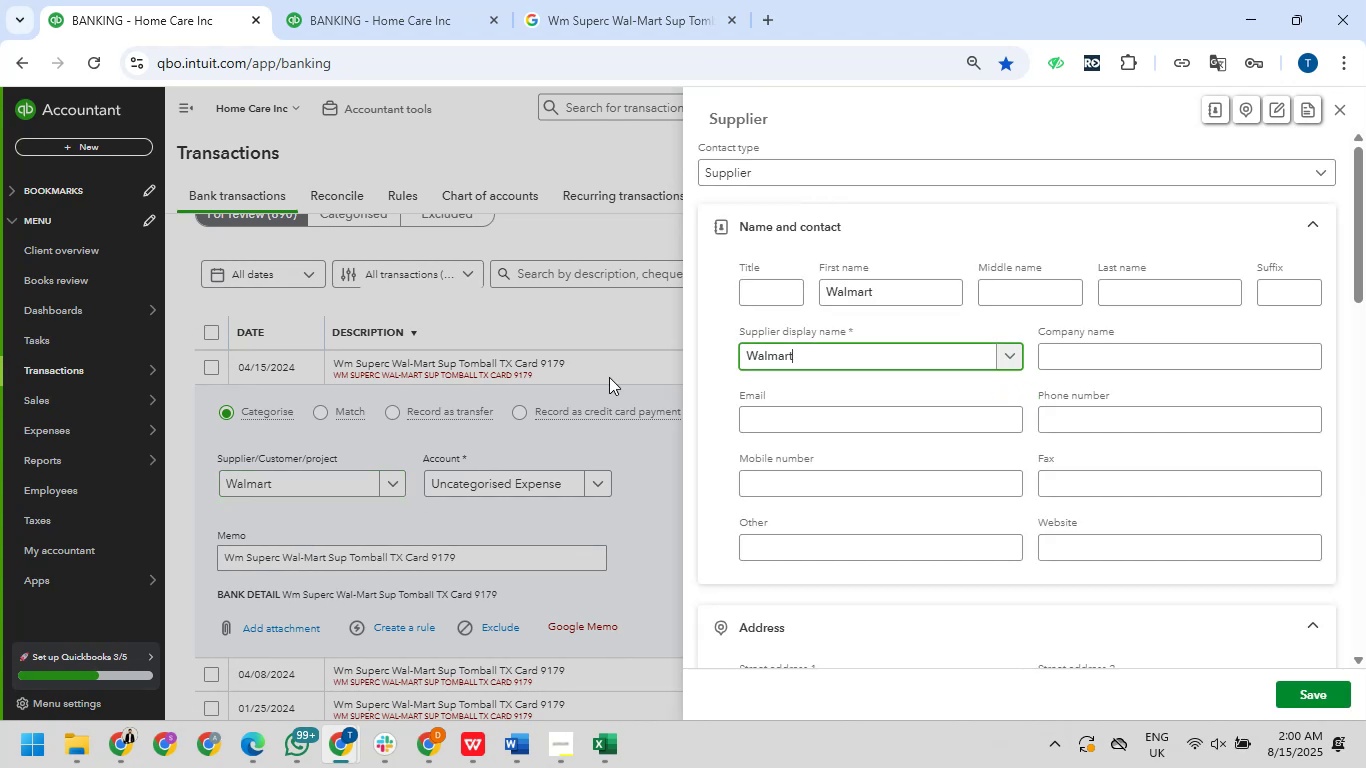 
wait(5.63)
 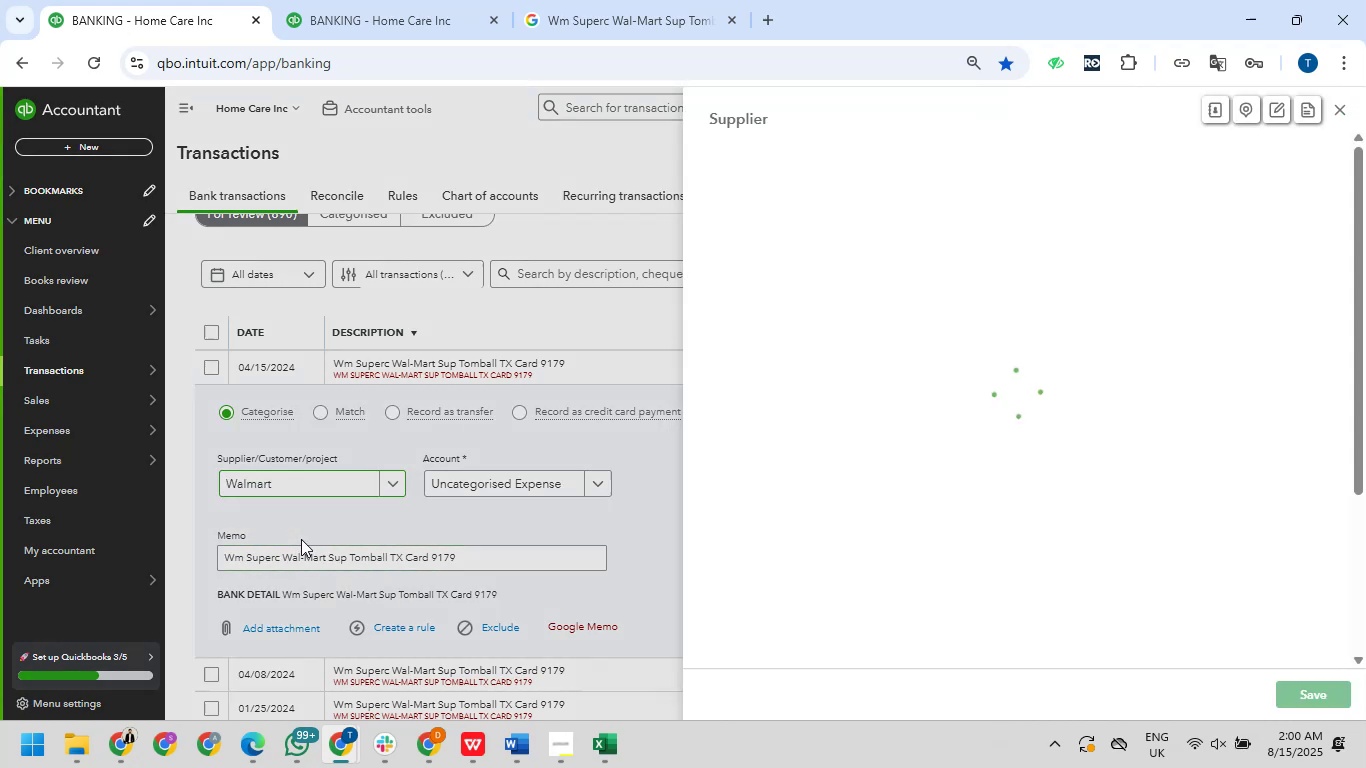 
left_click([1301, 696])
 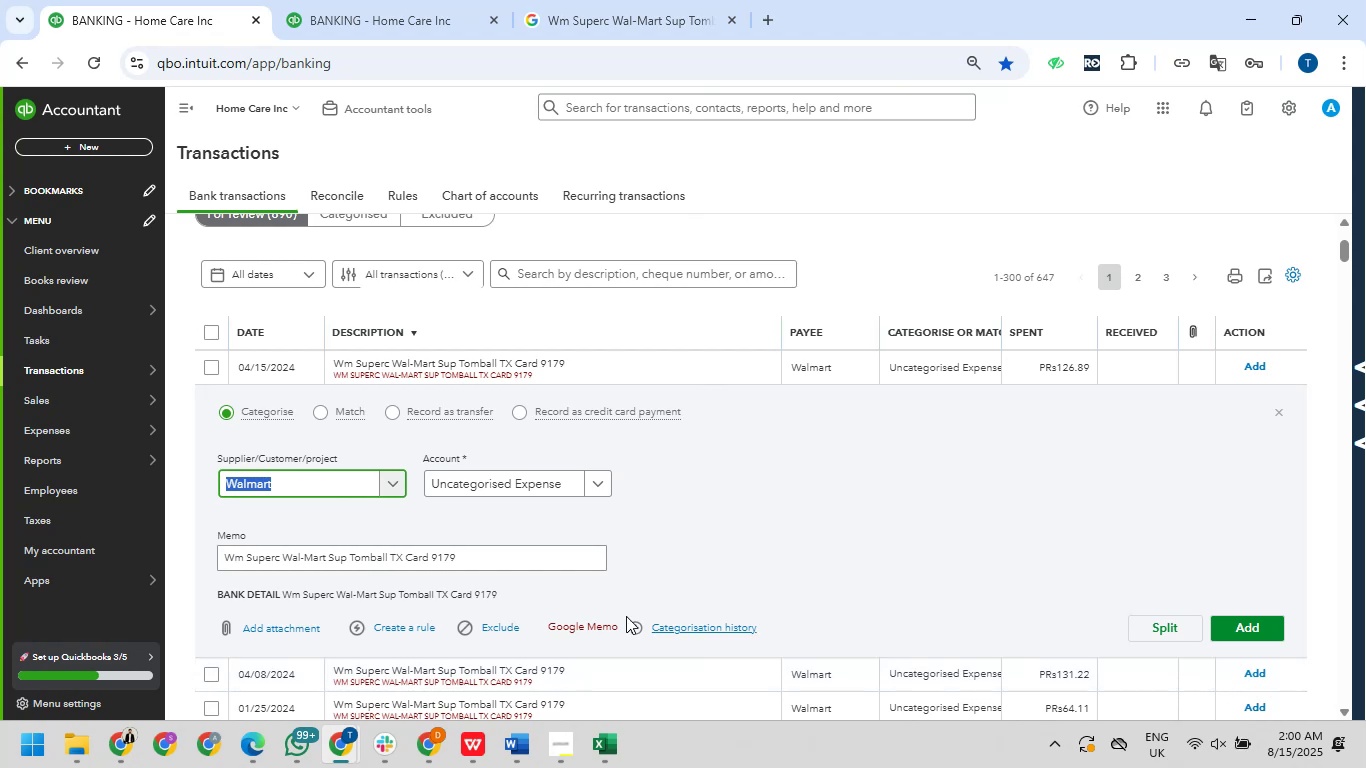 
wait(14.18)
 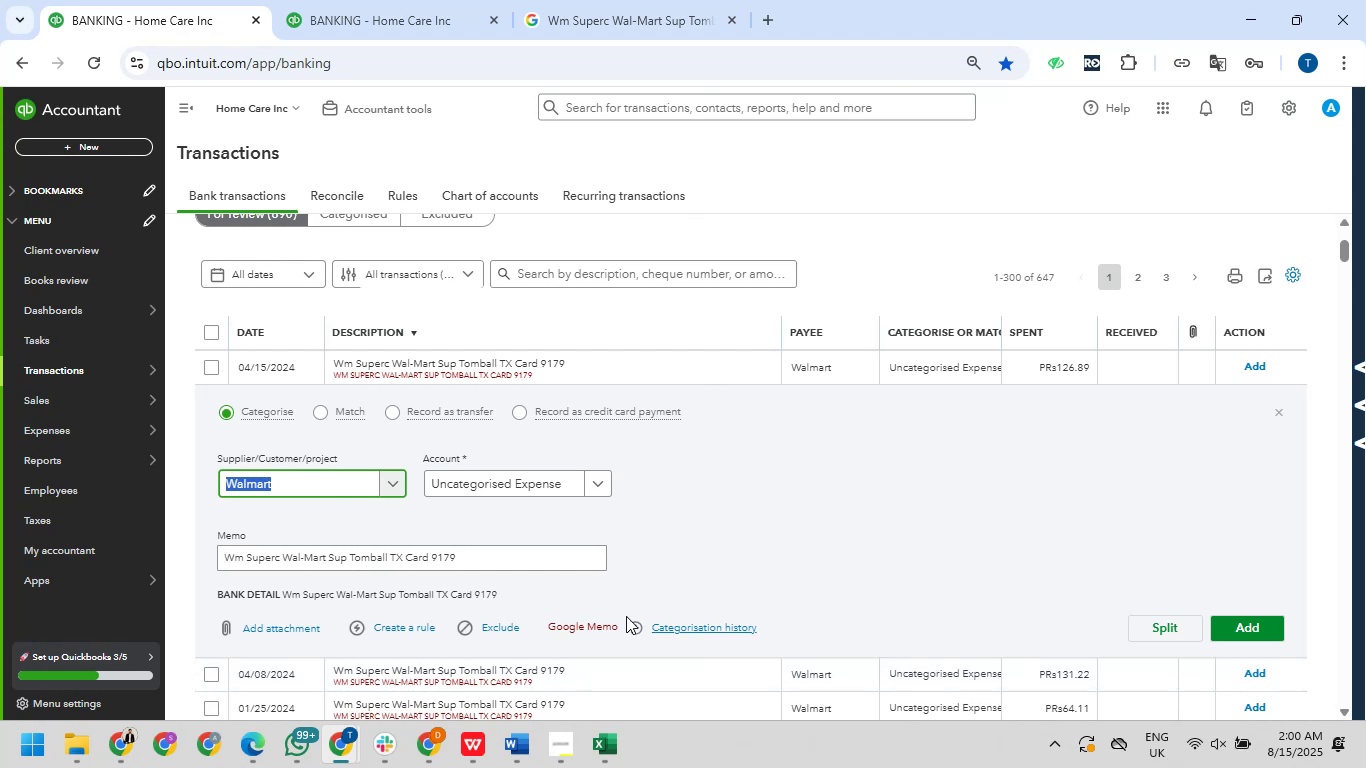 
type(offi)
 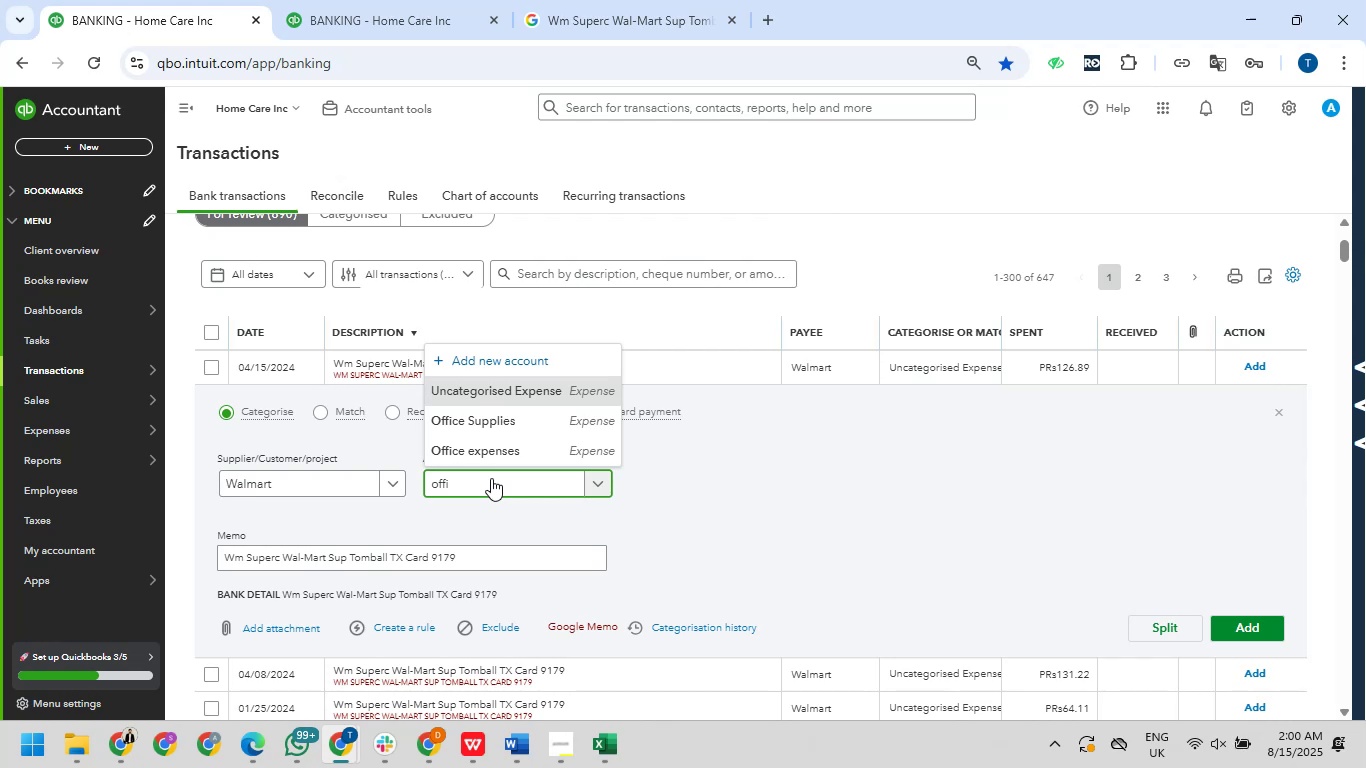 
wait(6.83)
 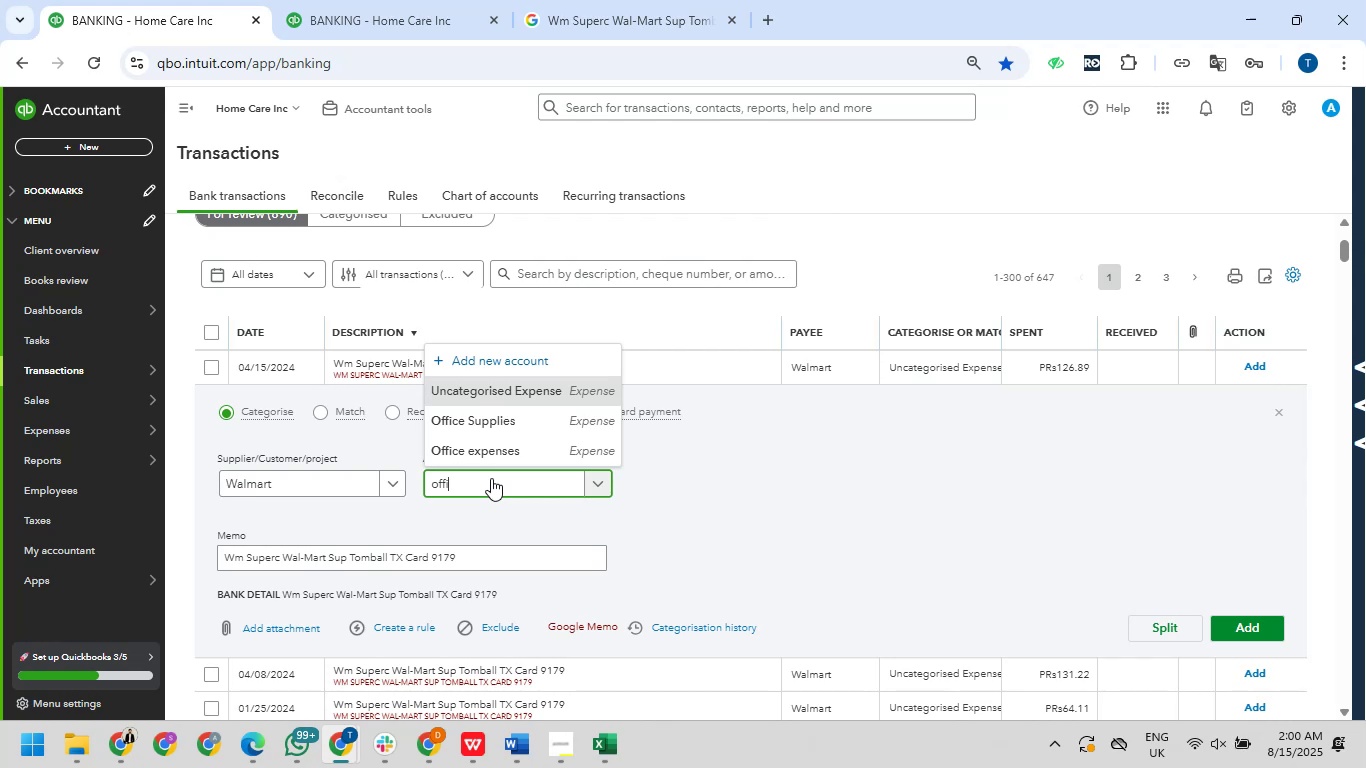 
left_click([503, 412])
 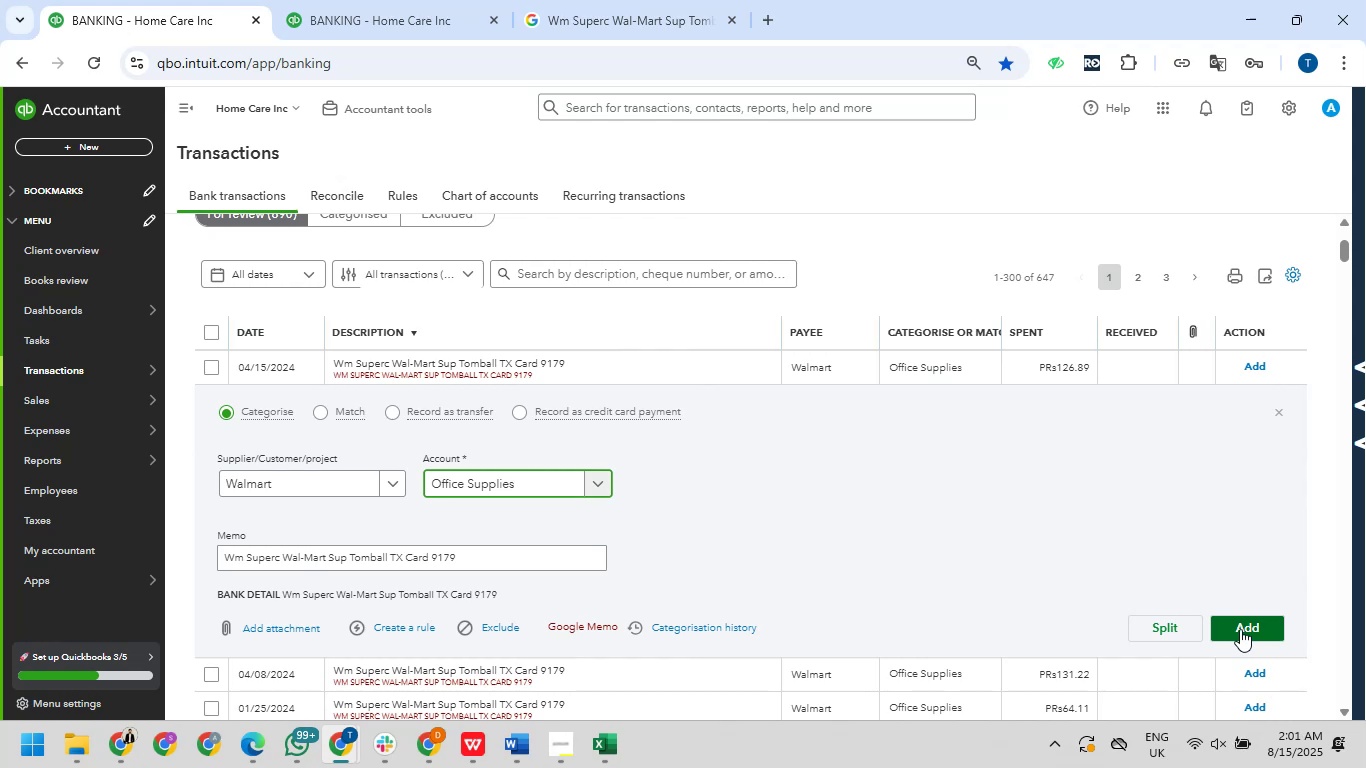 
wait(13.25)
 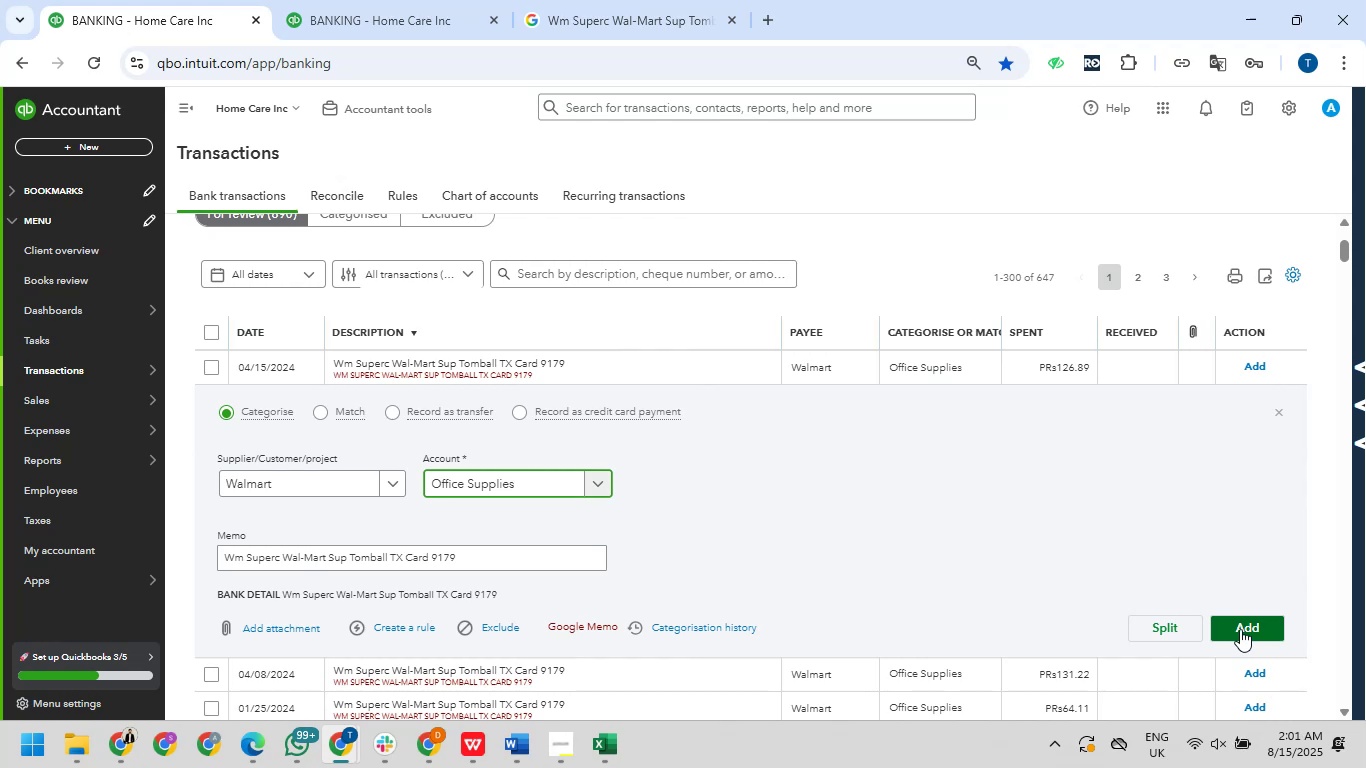 
left_click([1237, 629])
 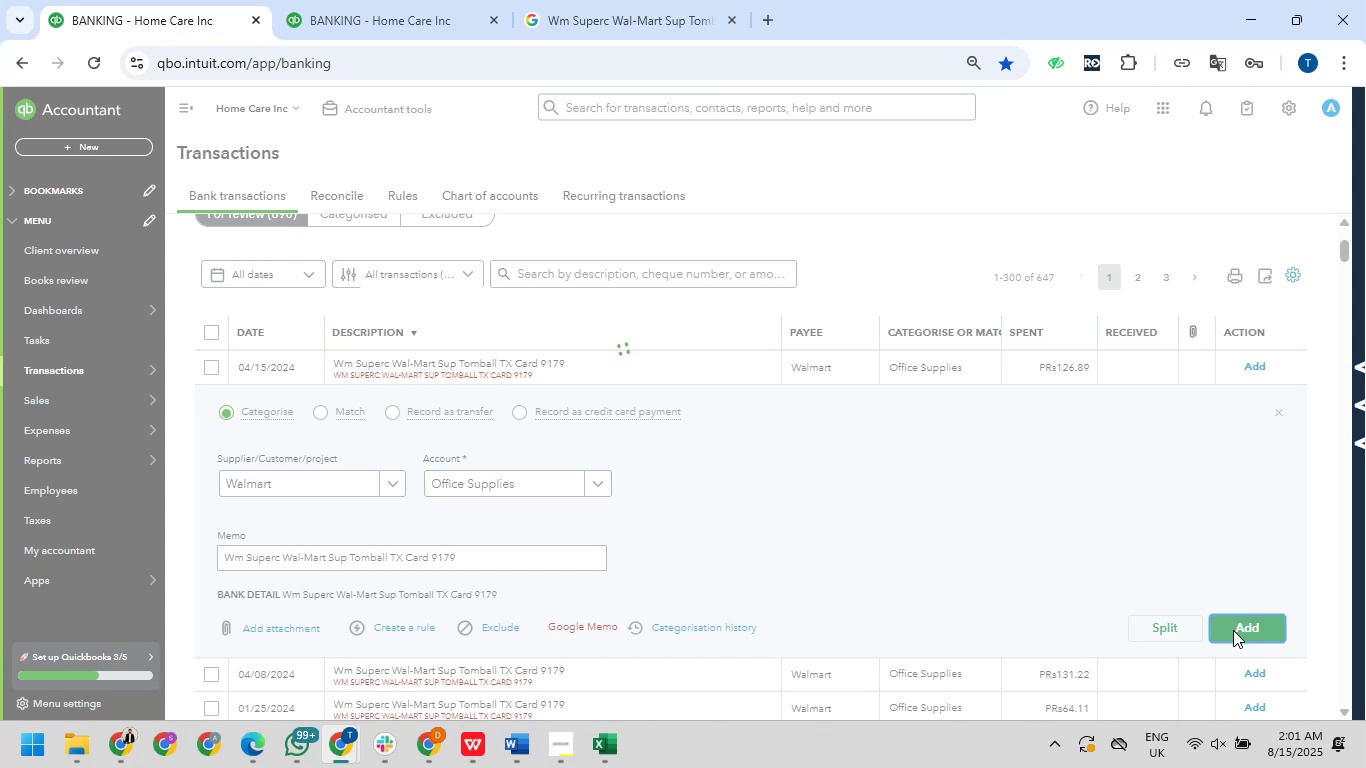 
wait(8.94)
 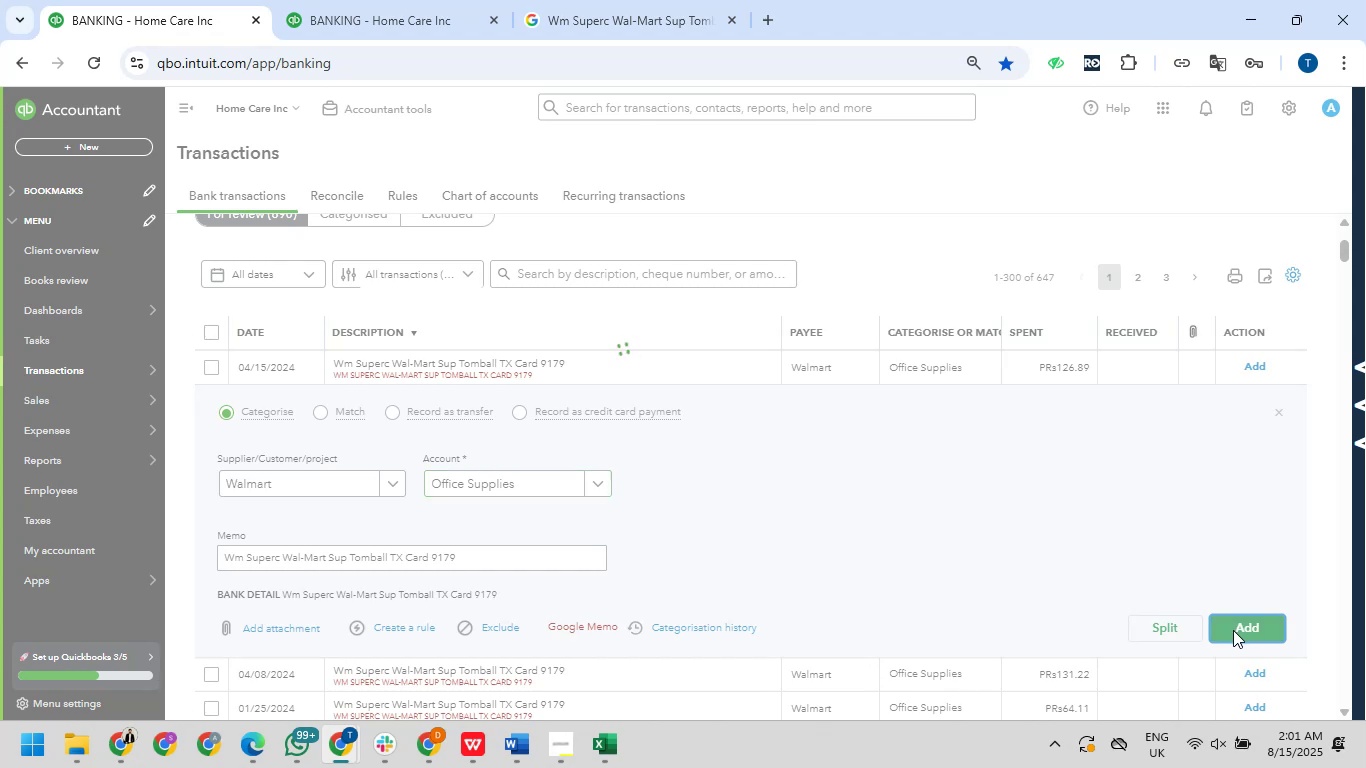 
scroll: coordinate [572, 499], scroll_direction: down, amount: 12.0
 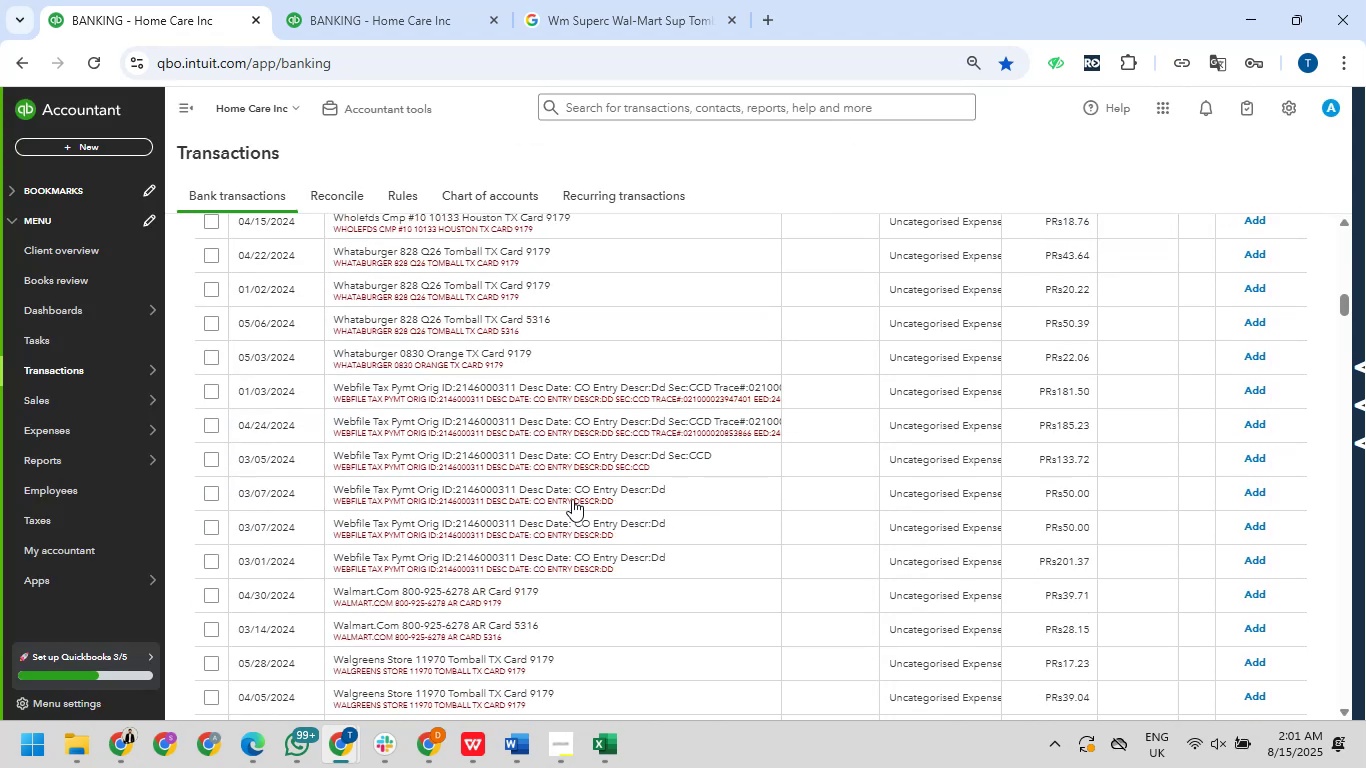 
scroll: coordinate [572, 499], scroll_direction: up, amount: 5.0
 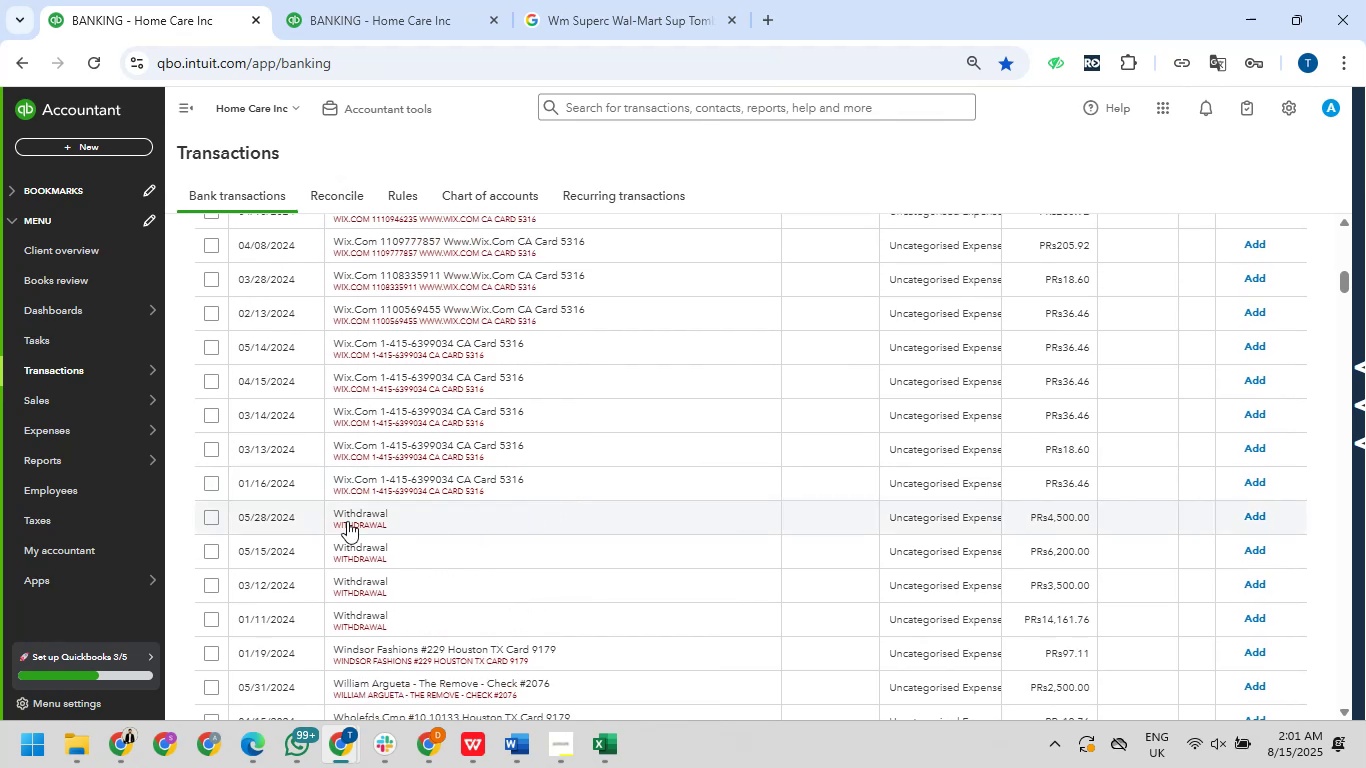 
wait(5.37)
 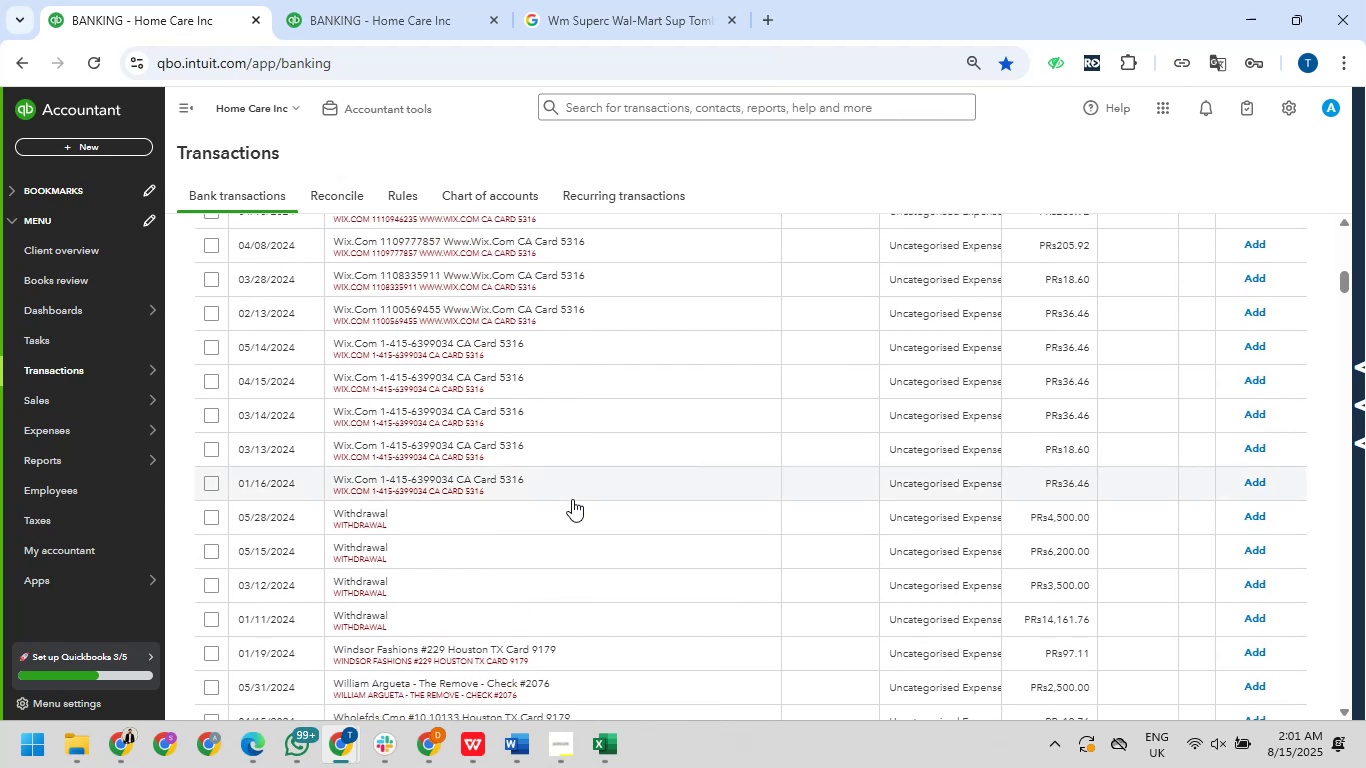 
left_click([206, 517])
 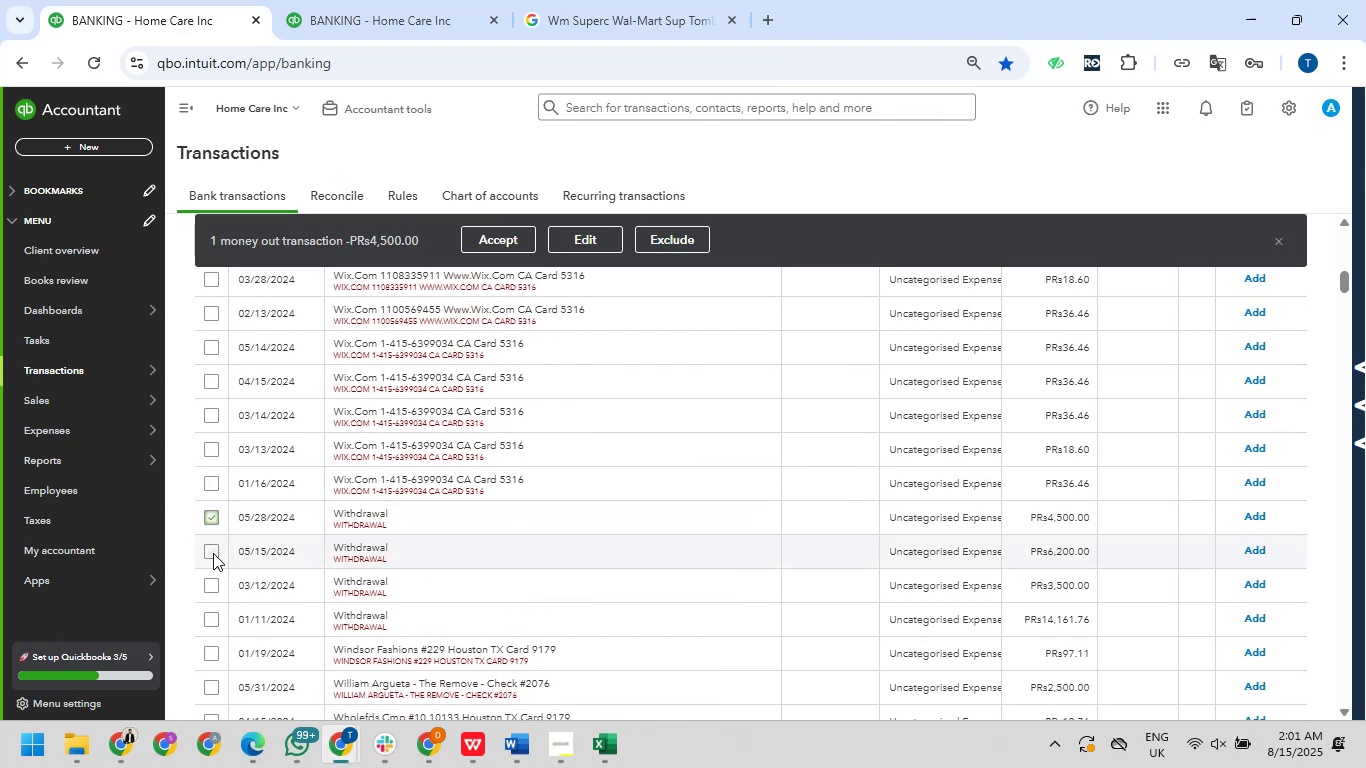 
left_click([213, 553])
 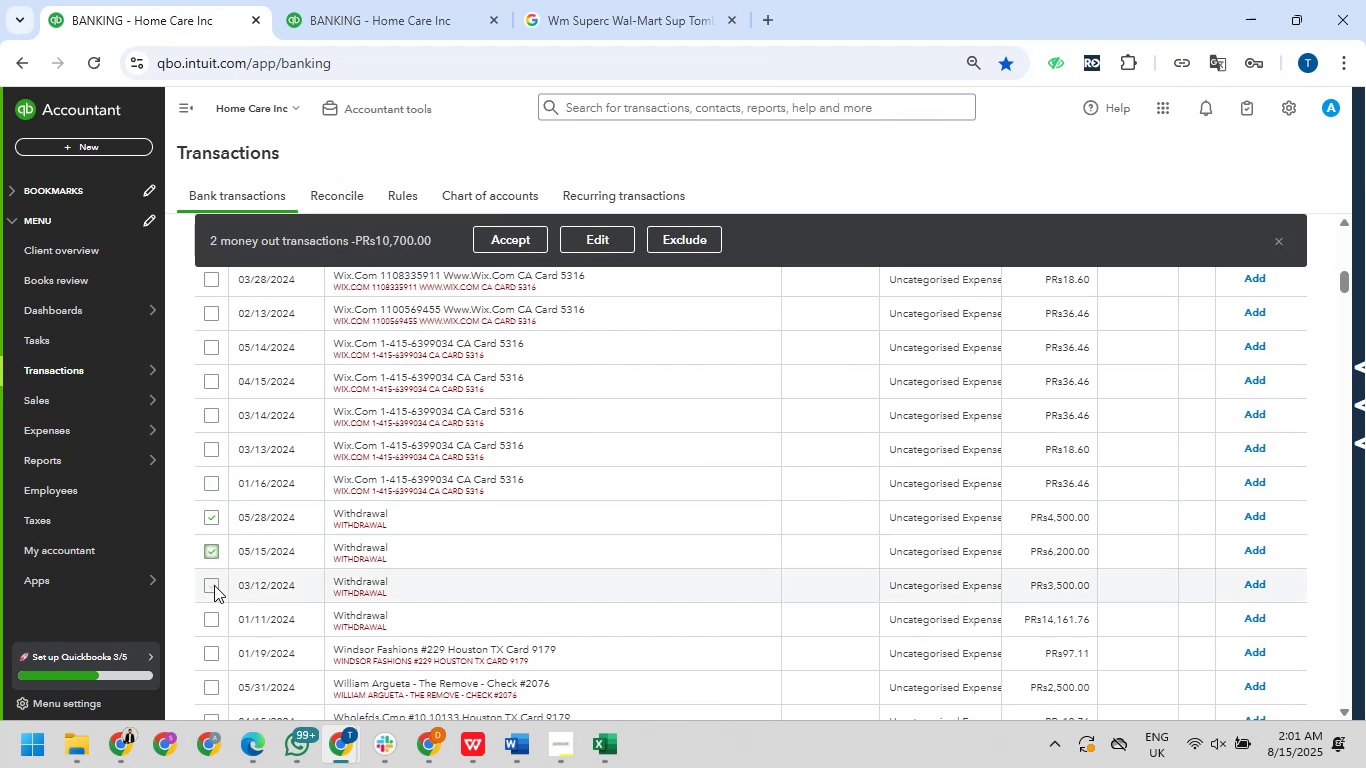 
left_click([214, 585])
 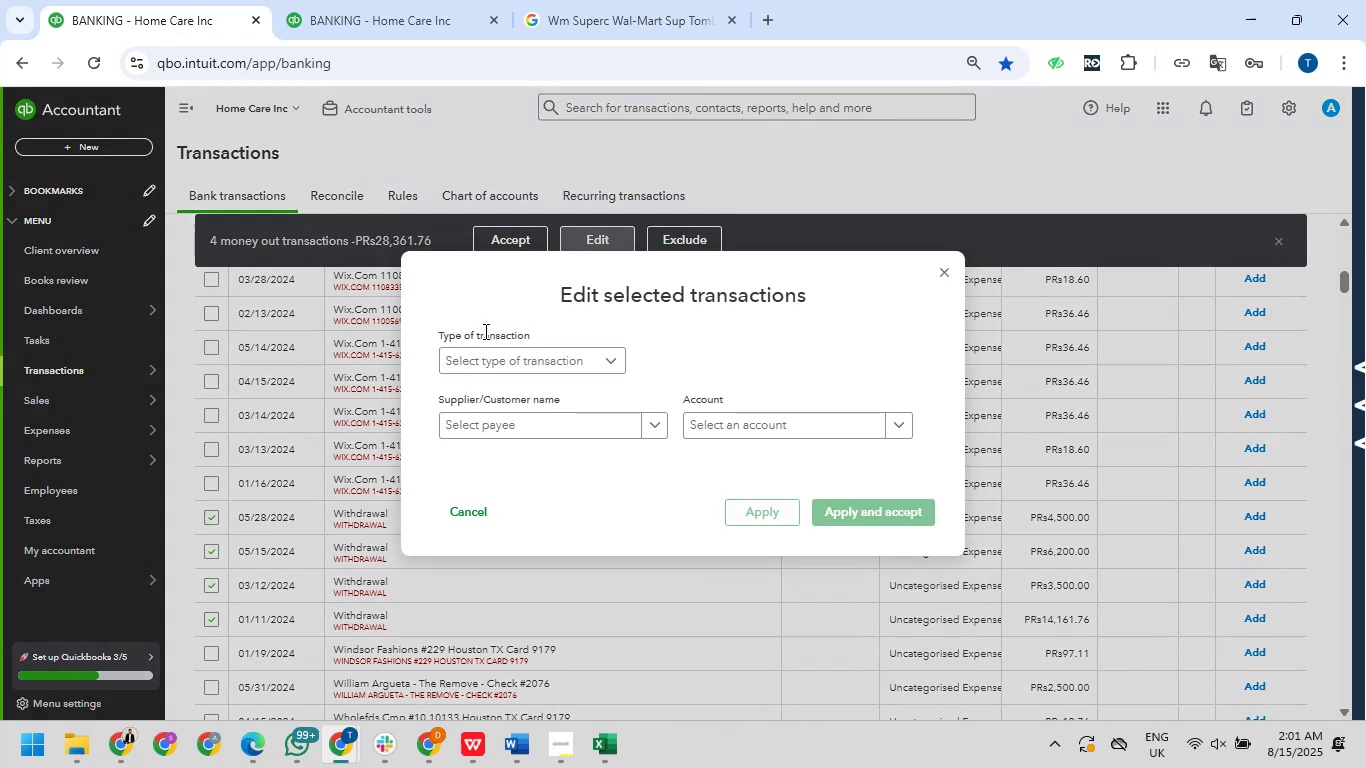 
wait(5.98)
 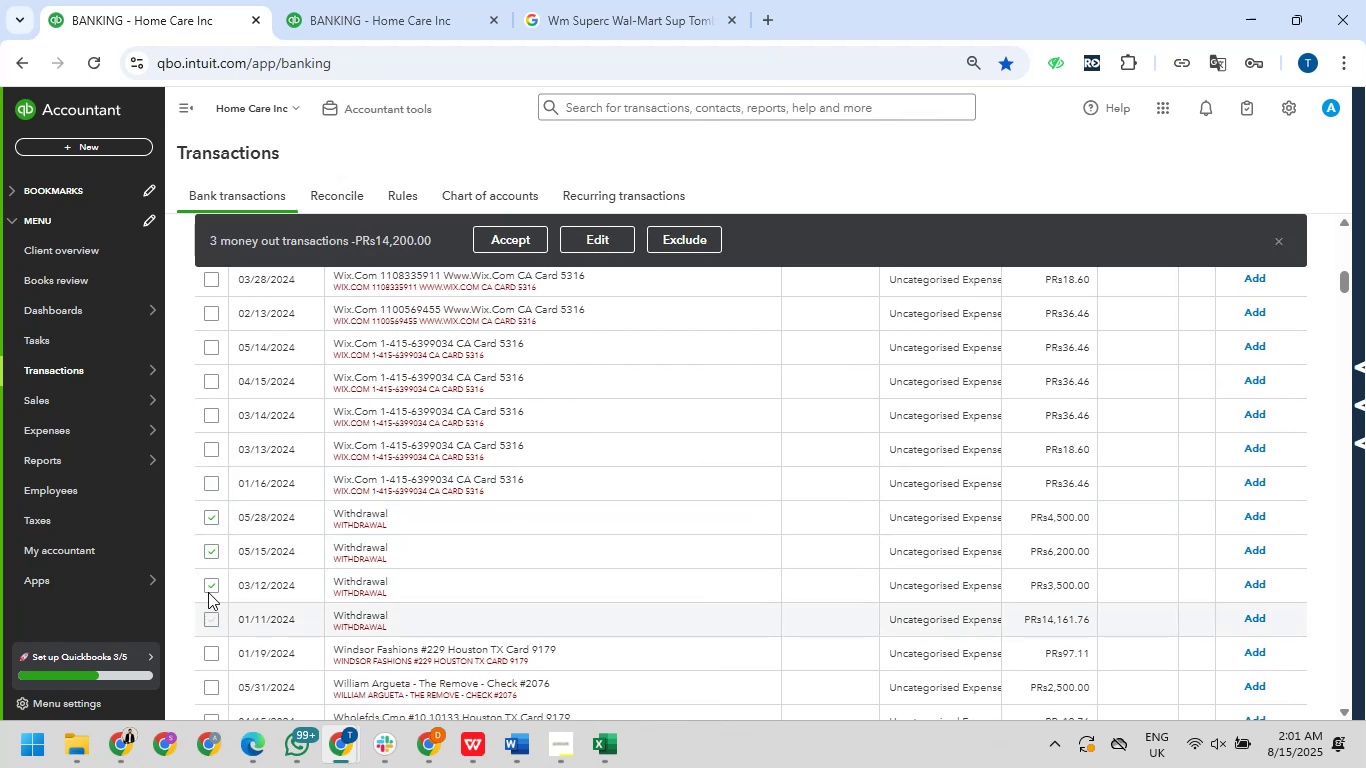 
left_click([511, 391])
 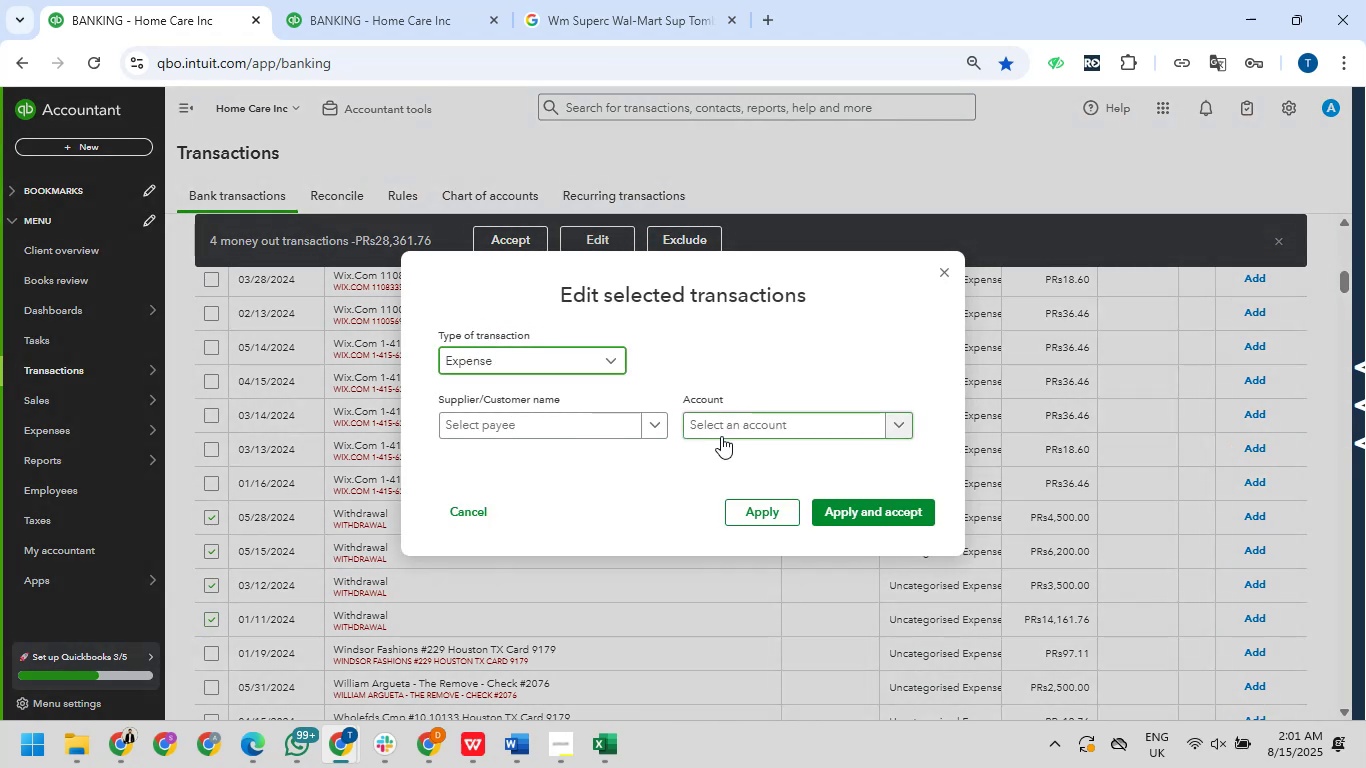 
left_click([727, 433])
 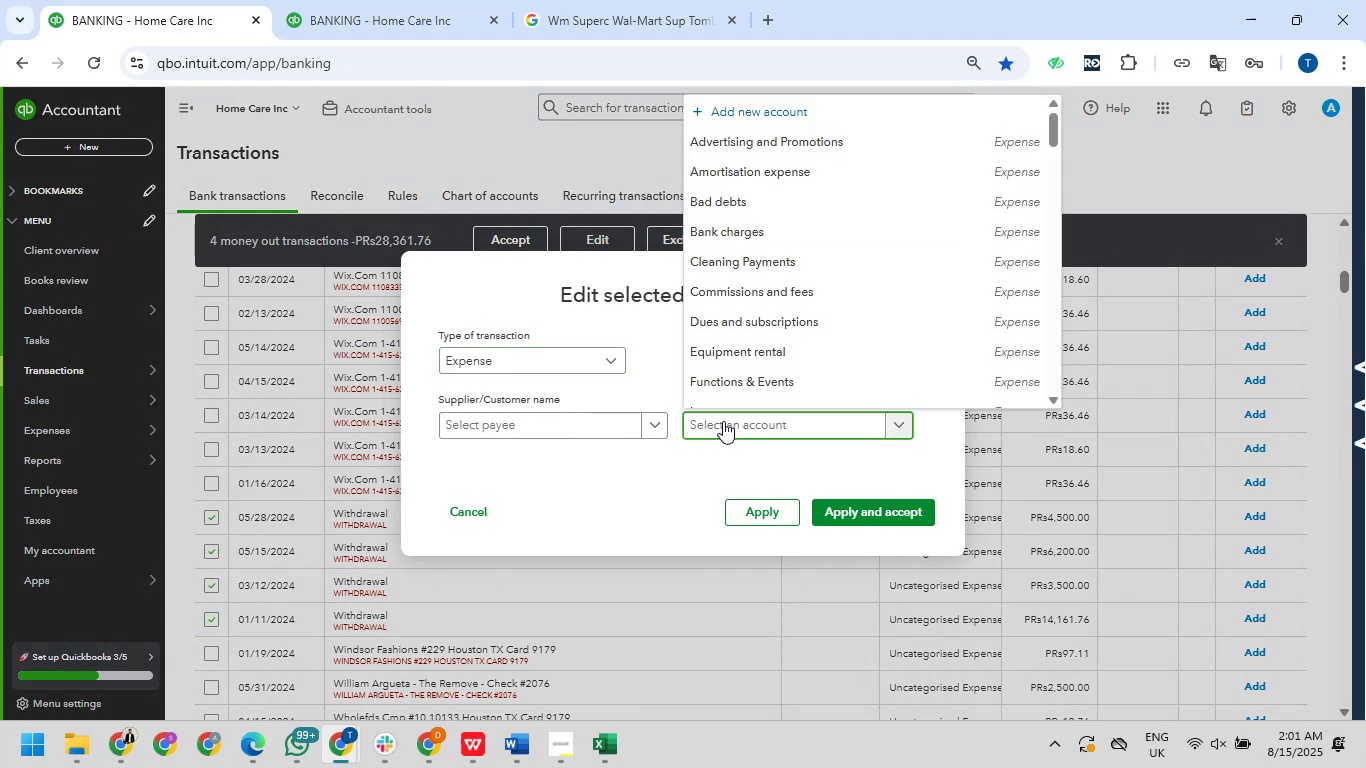 
type(ow)
 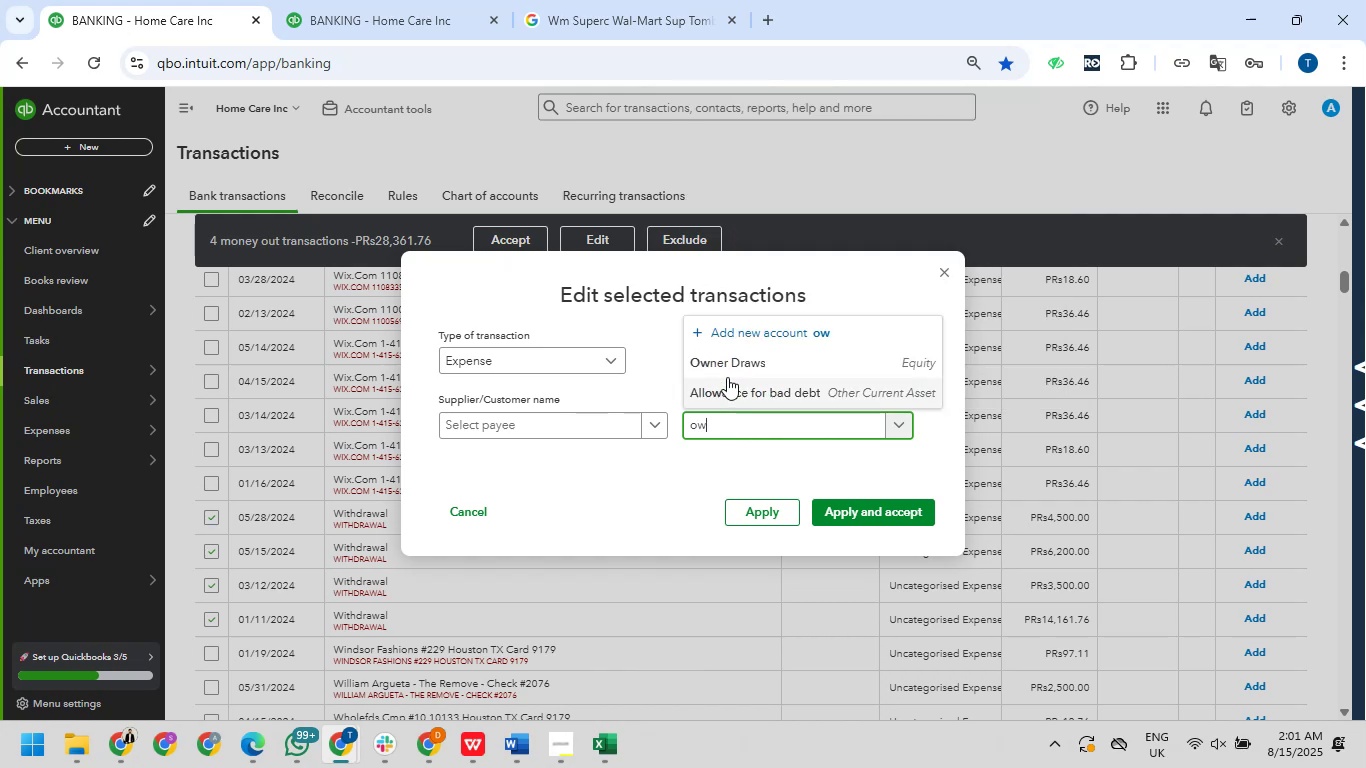 
left_click([727, 375])
 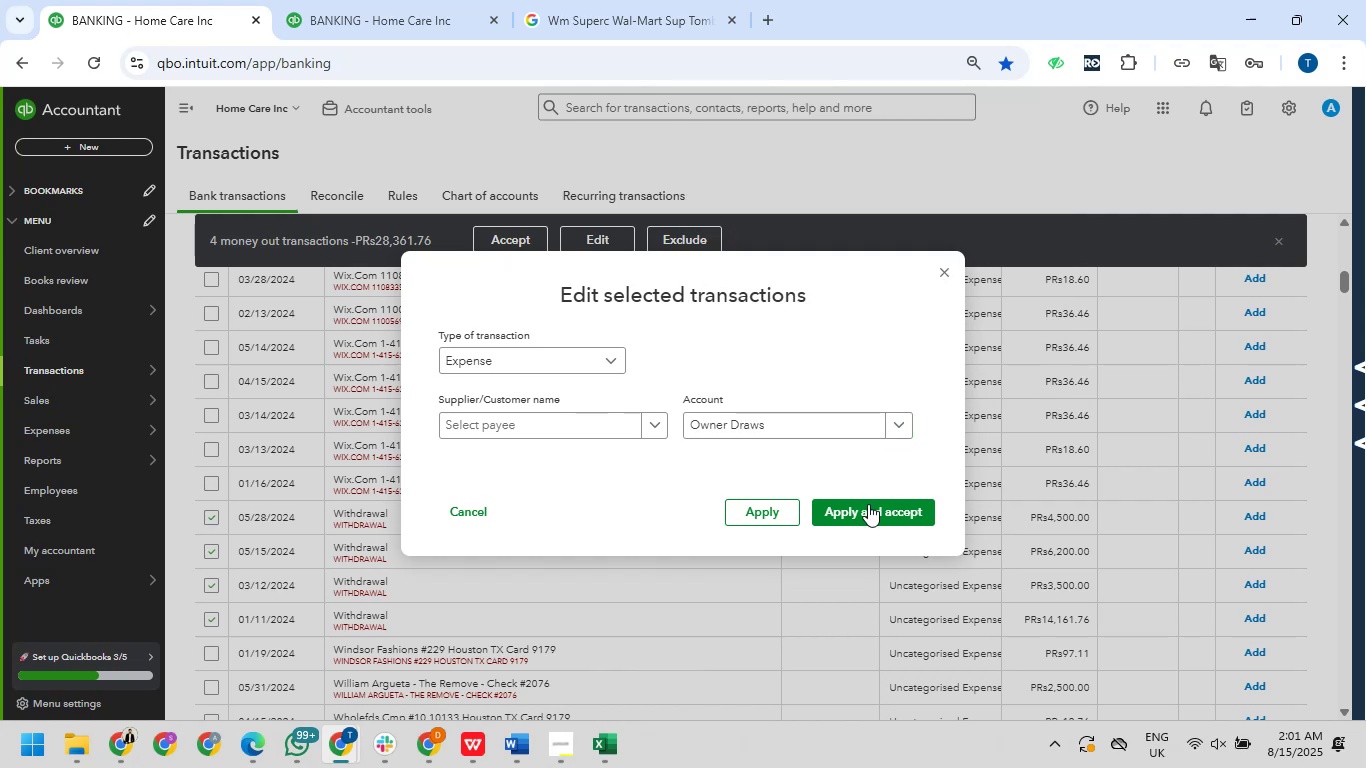 
left_click([869, 506])
 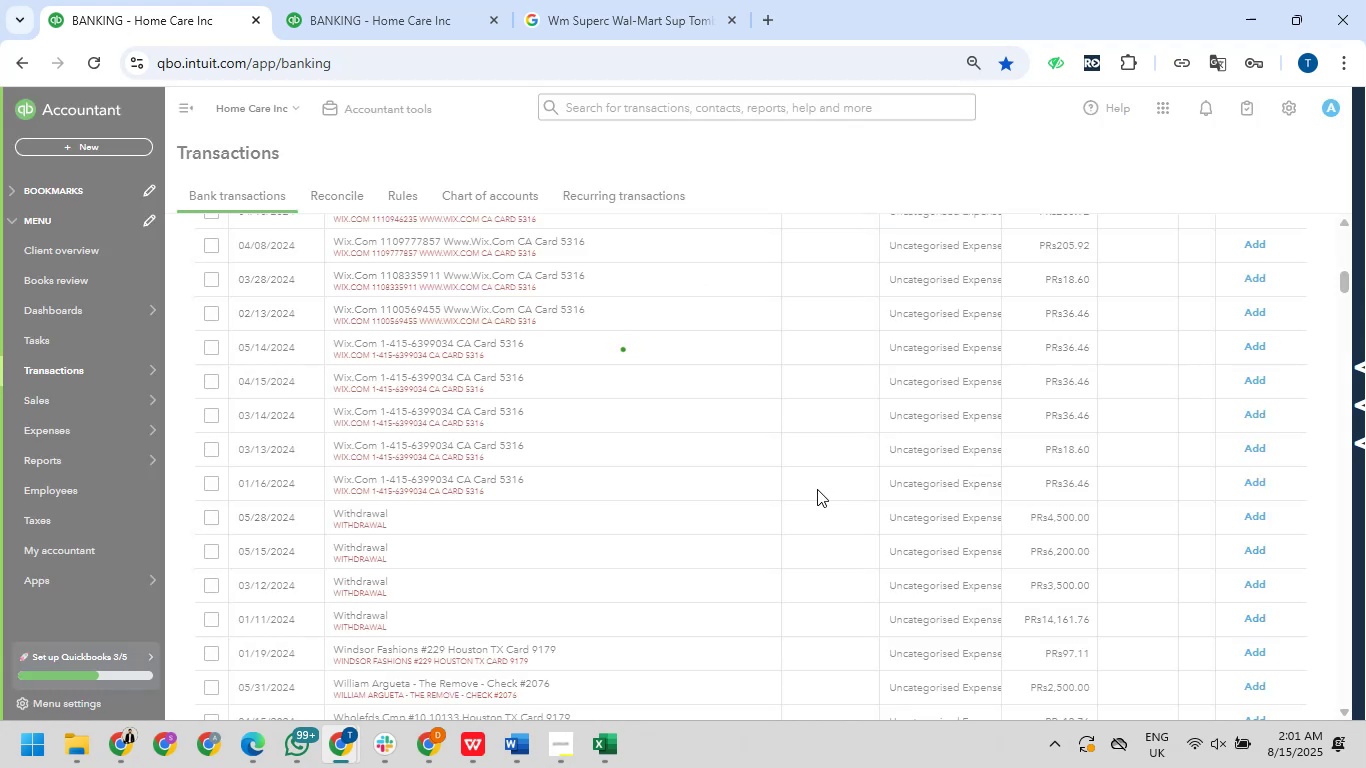 
mouse_move([641, 458])
 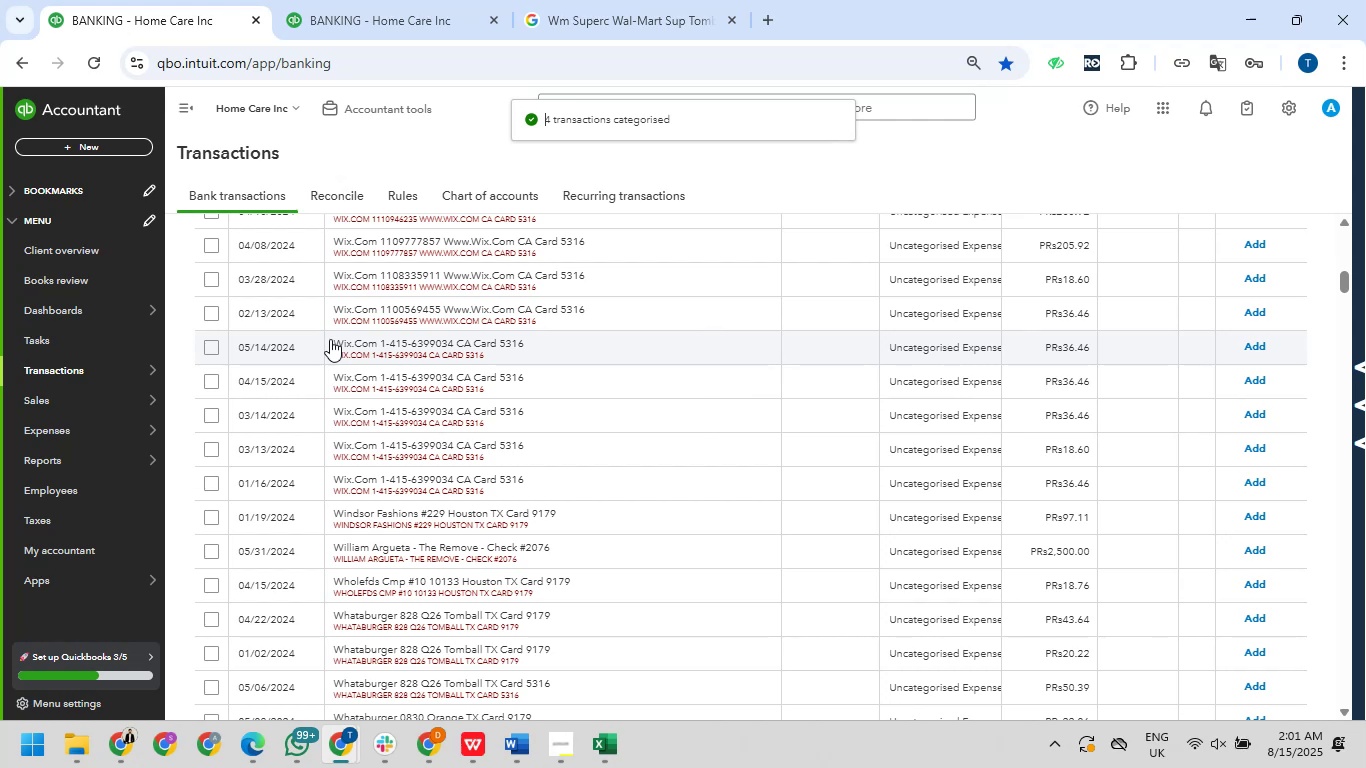 
left_click_drag(start_coordinate=[330, 339], to_coordinate=[374, 342])
 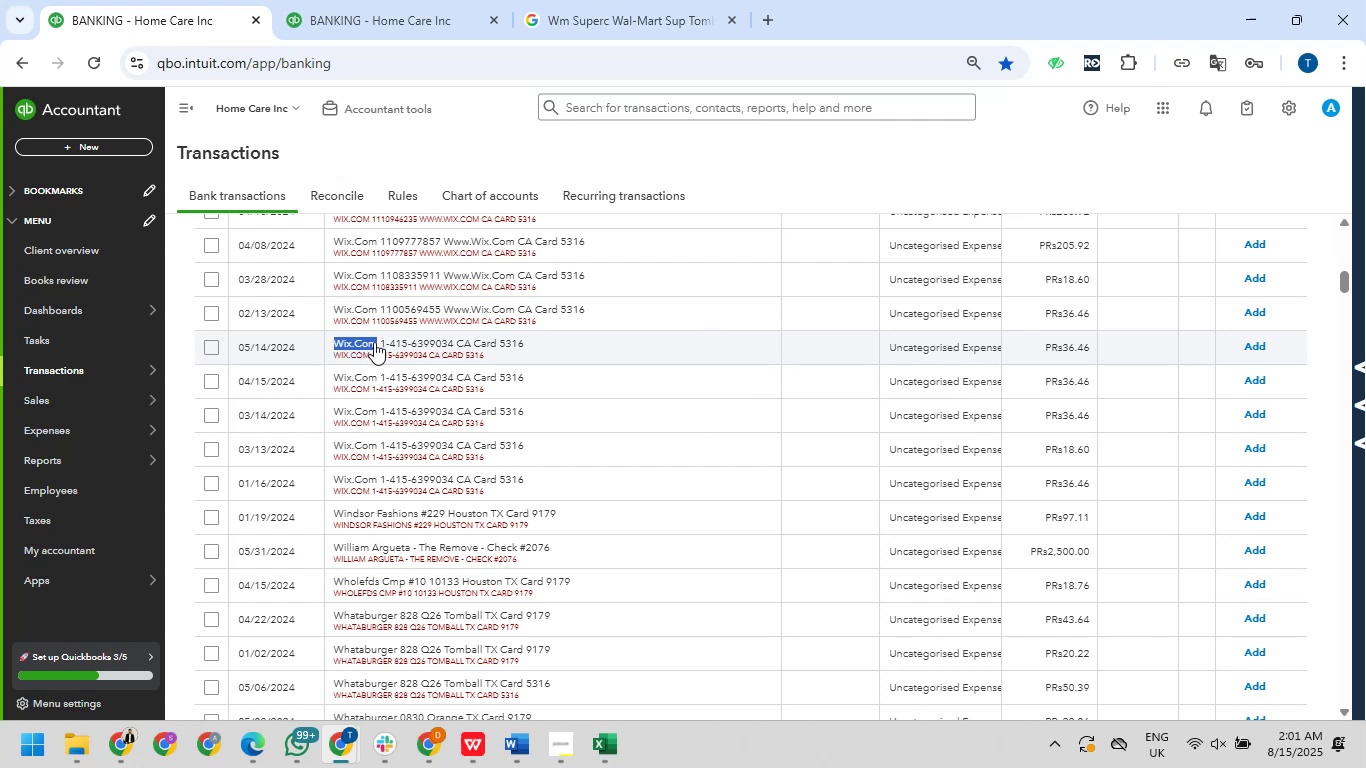 
key(Control+C)
 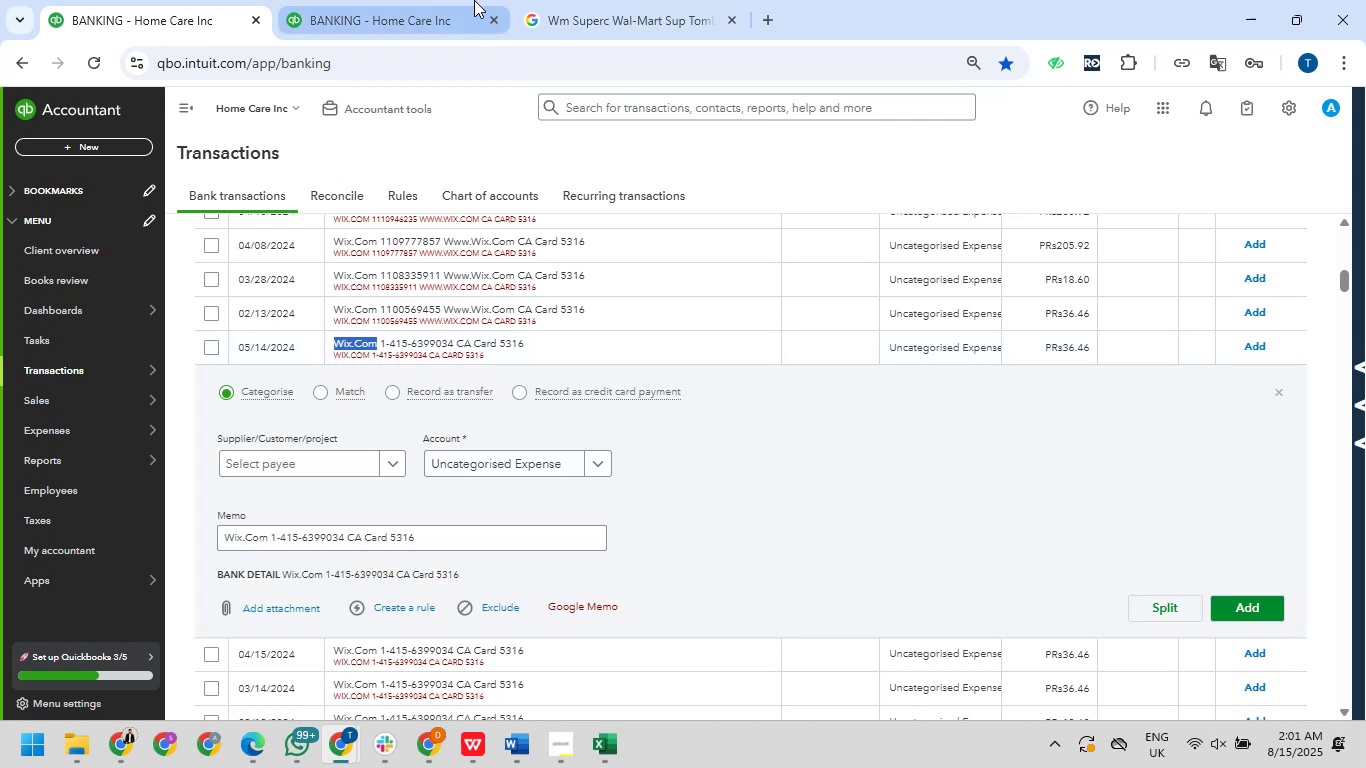 
left_click([454, 0])
 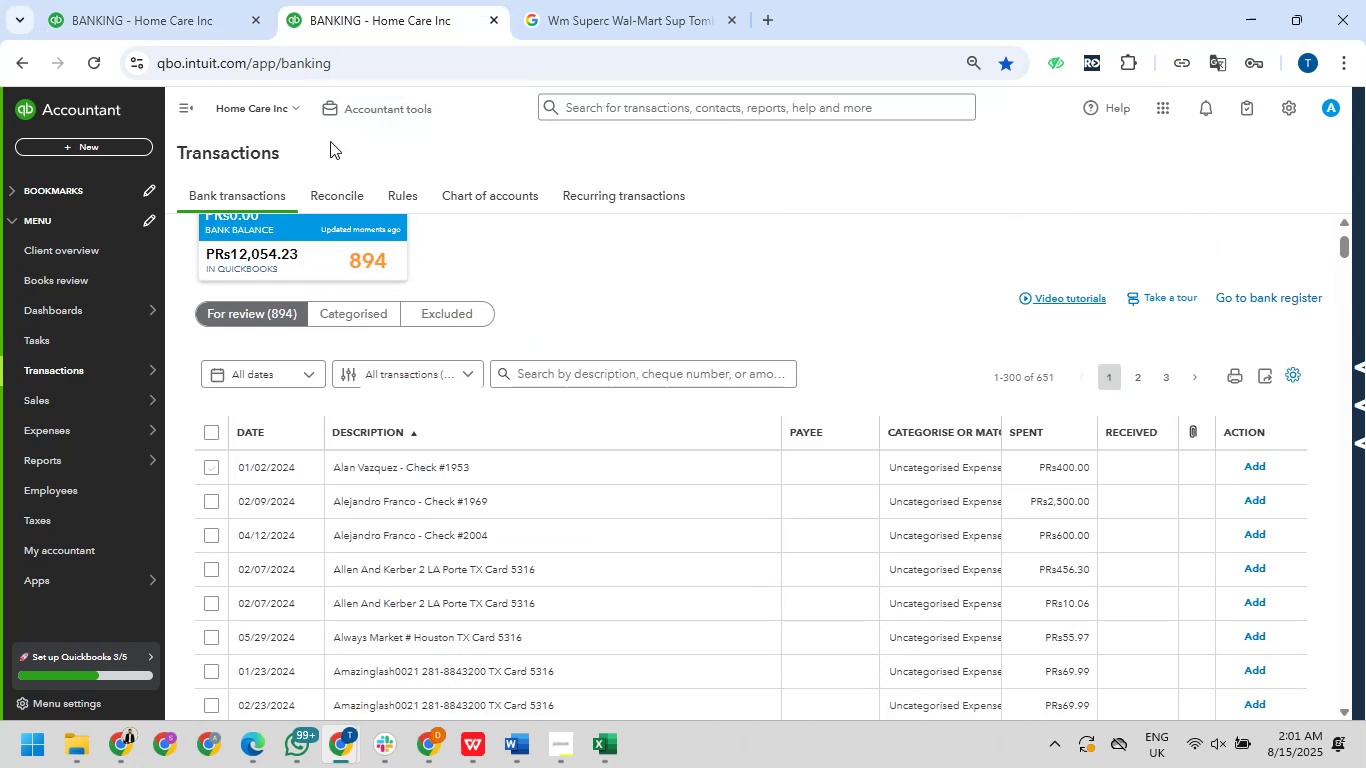 
left_click_drag(start_coordinate=[611, 0], to_coordinate=[599, 4])
 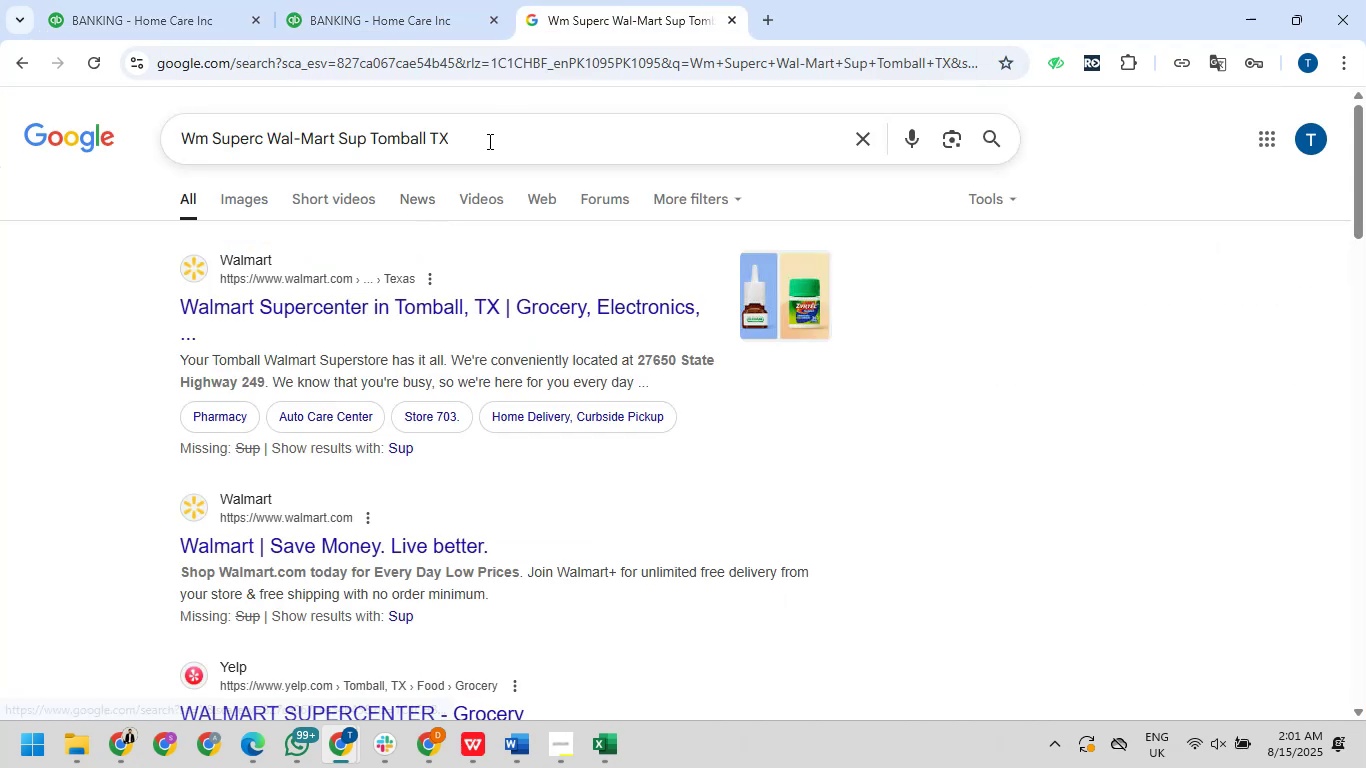 
left_click_drag(start_coordinate=[488, 141], to_coordinate=[93, 140])
 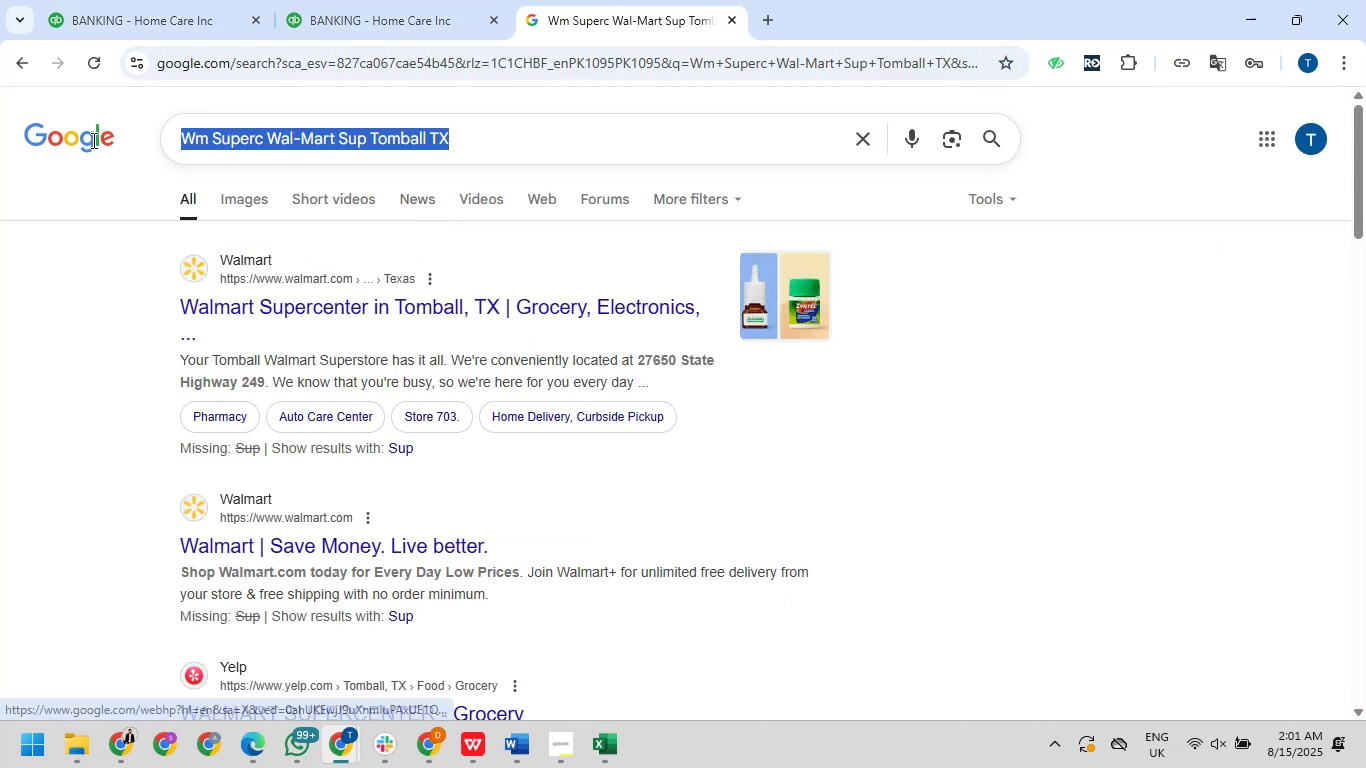 
key(Control+V)
 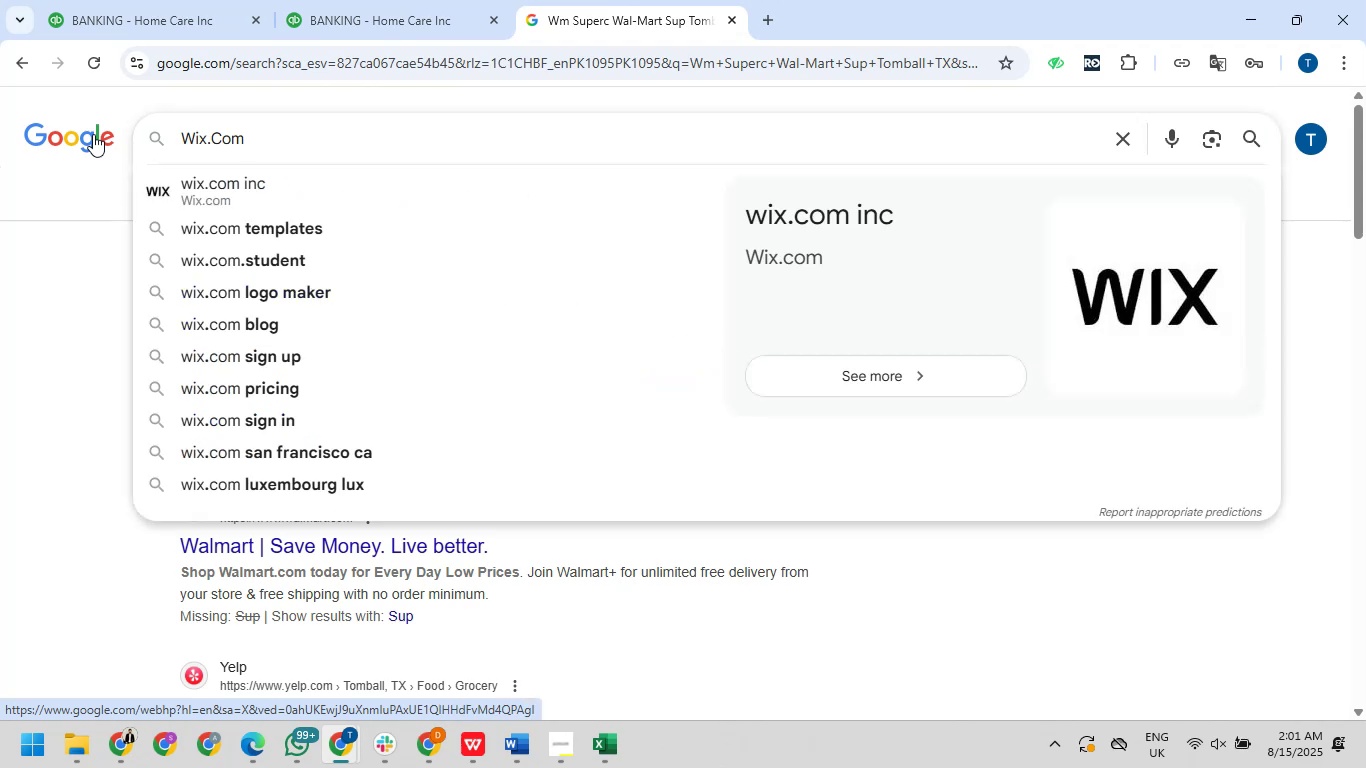 
key(NumpadEnter)
 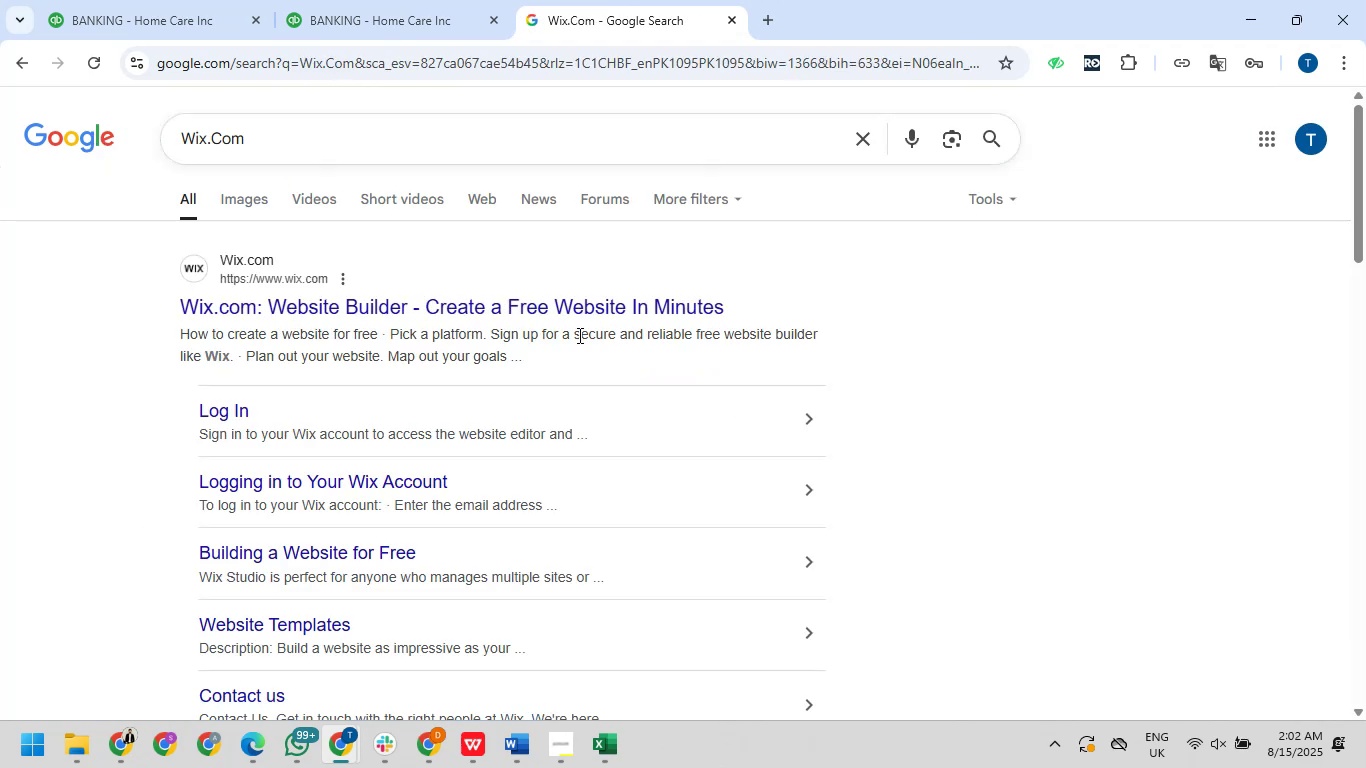 
wait(5.92)
 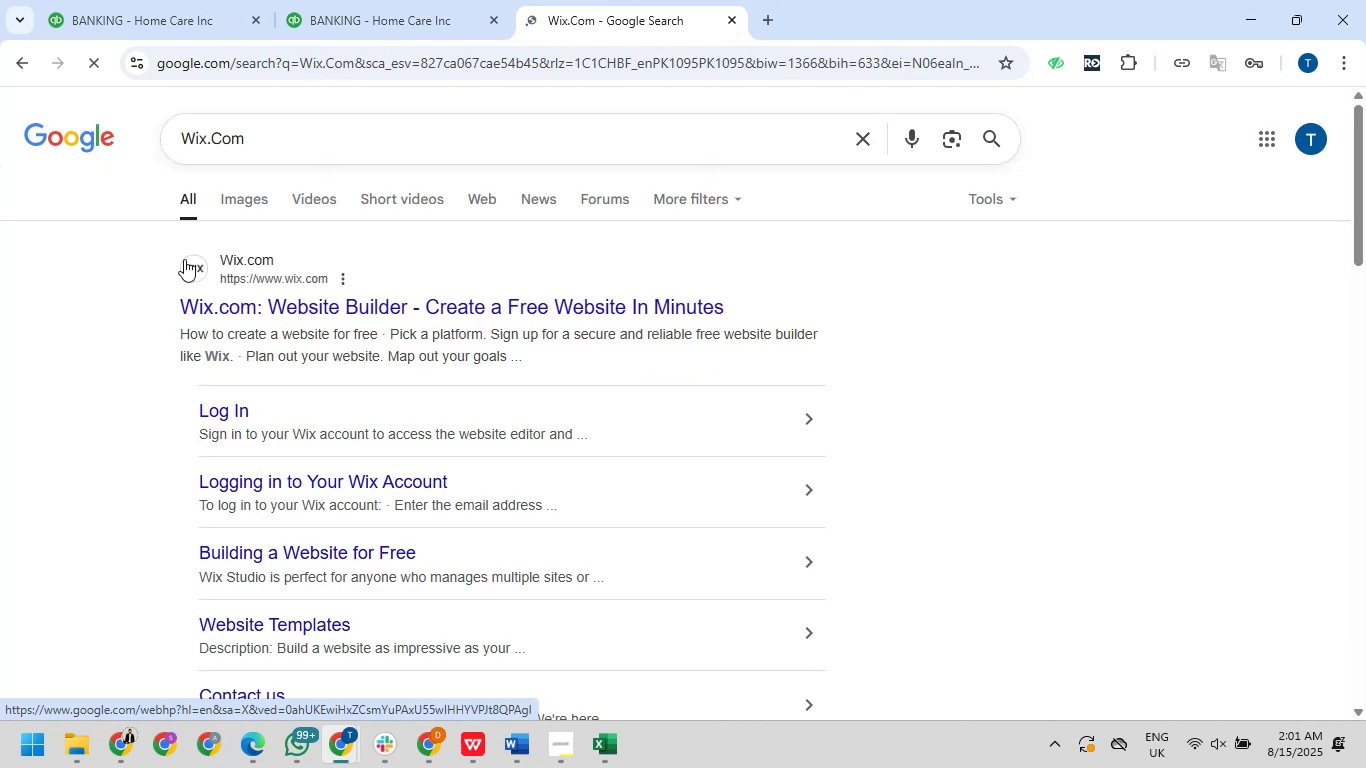 
left_click([276, 146])
 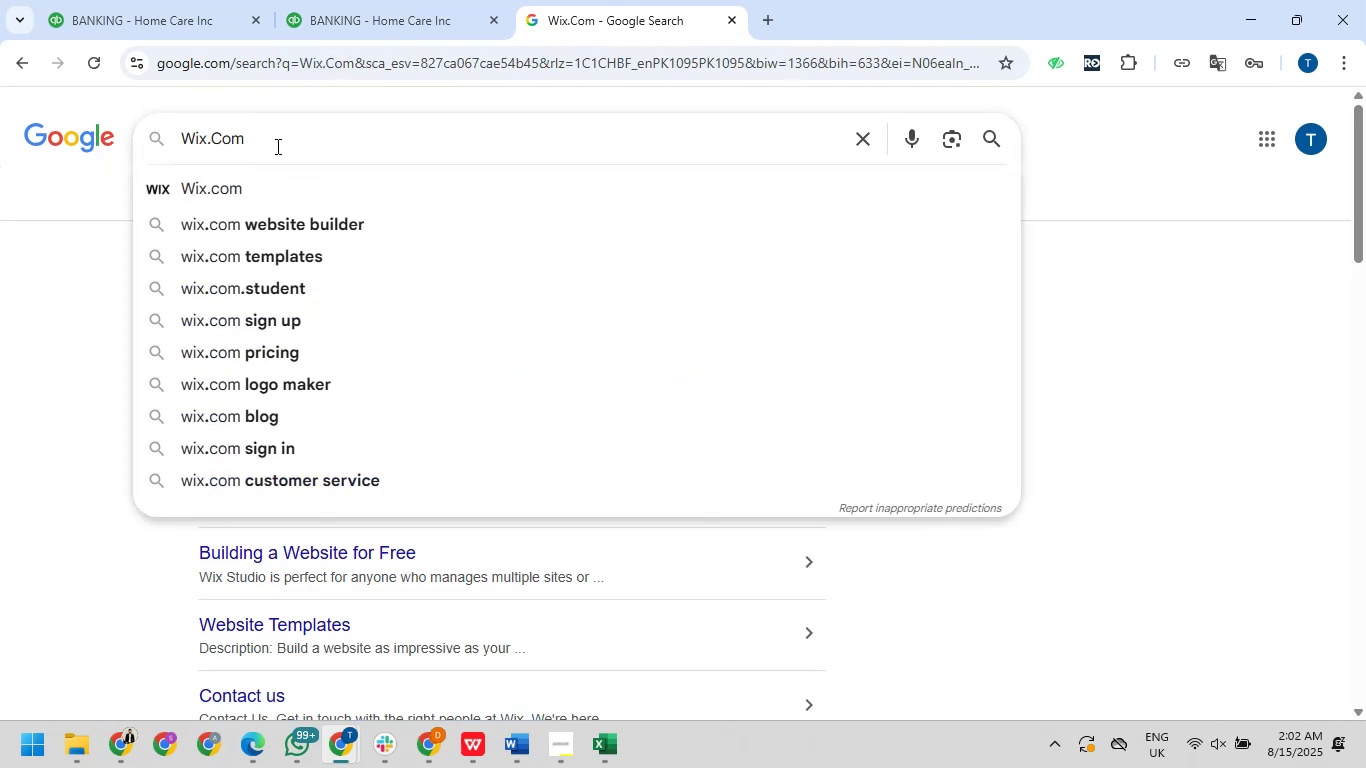 
type( subs)
key(NumpadEnter)
 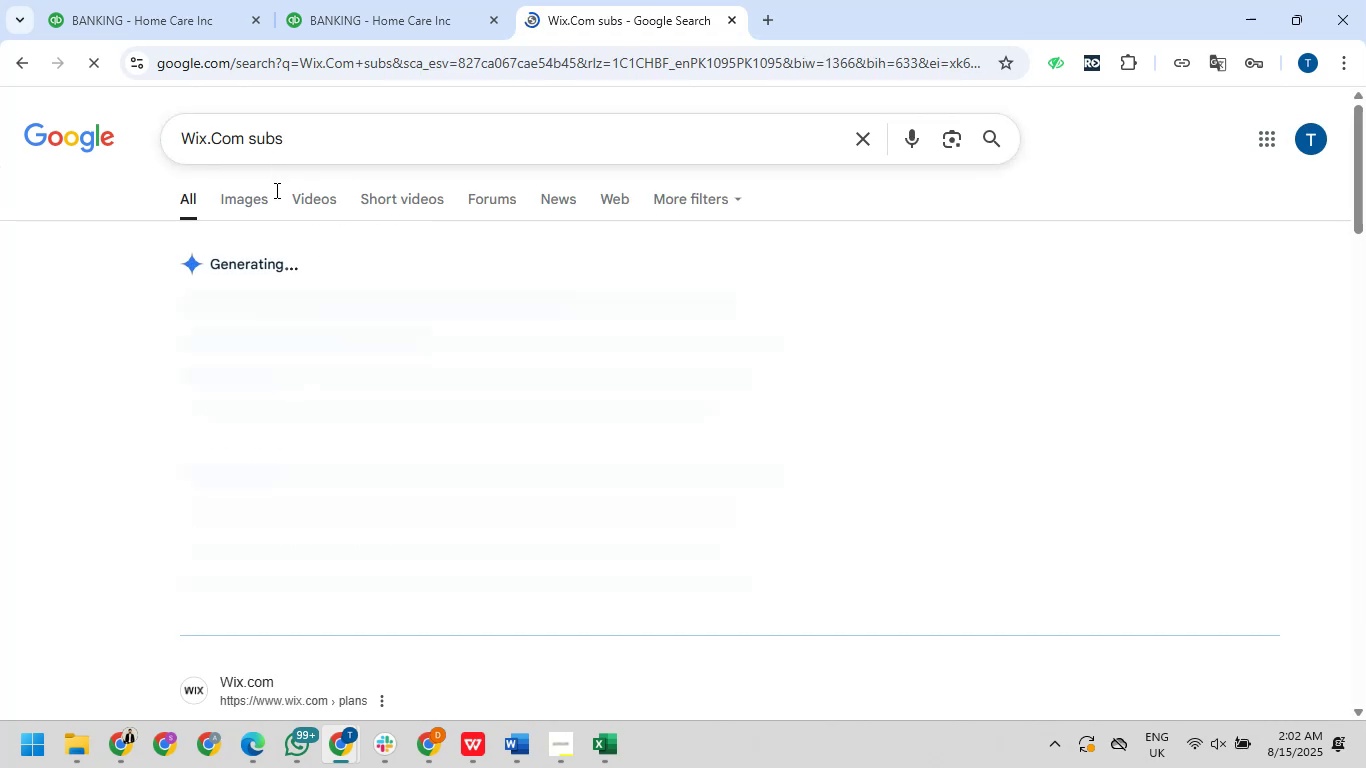 
mouse_move([335, 311])
 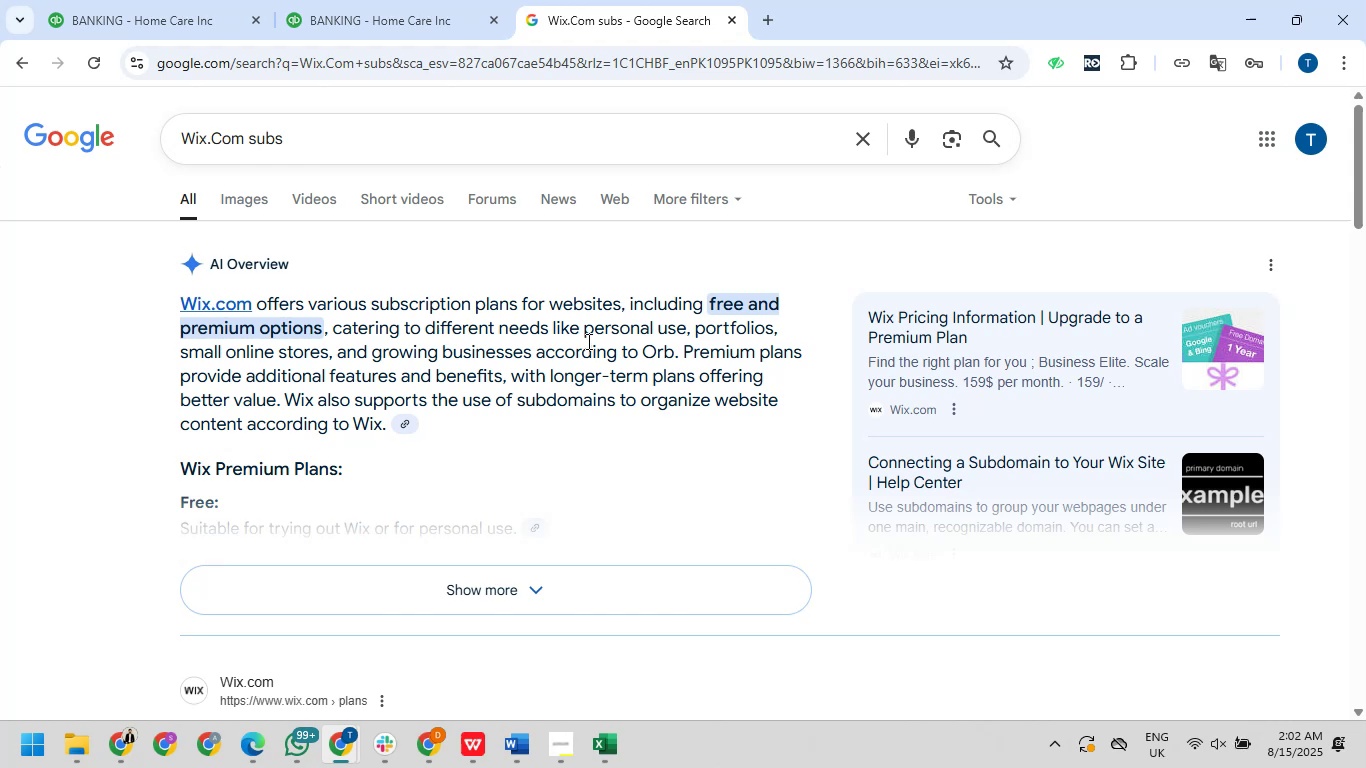 
wait(7.34)
 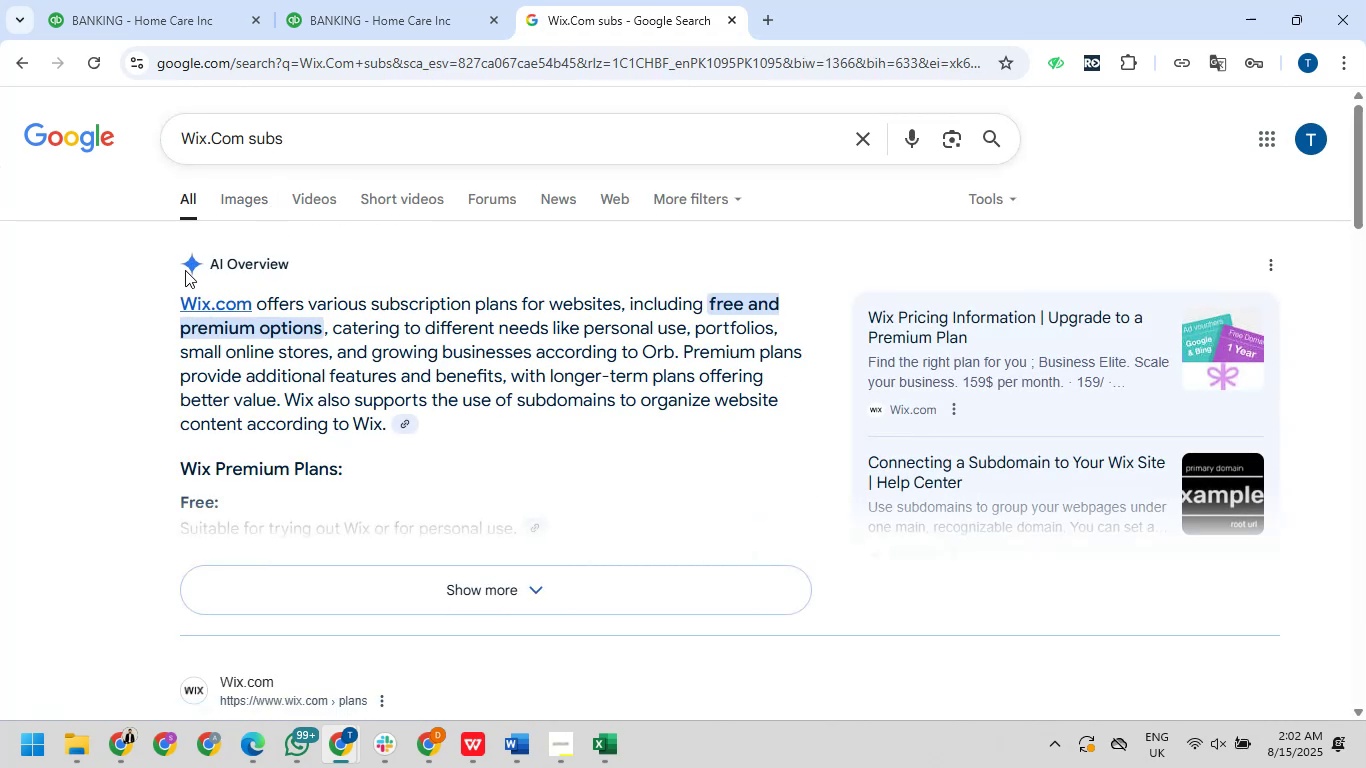 
left_click([365, 26])
 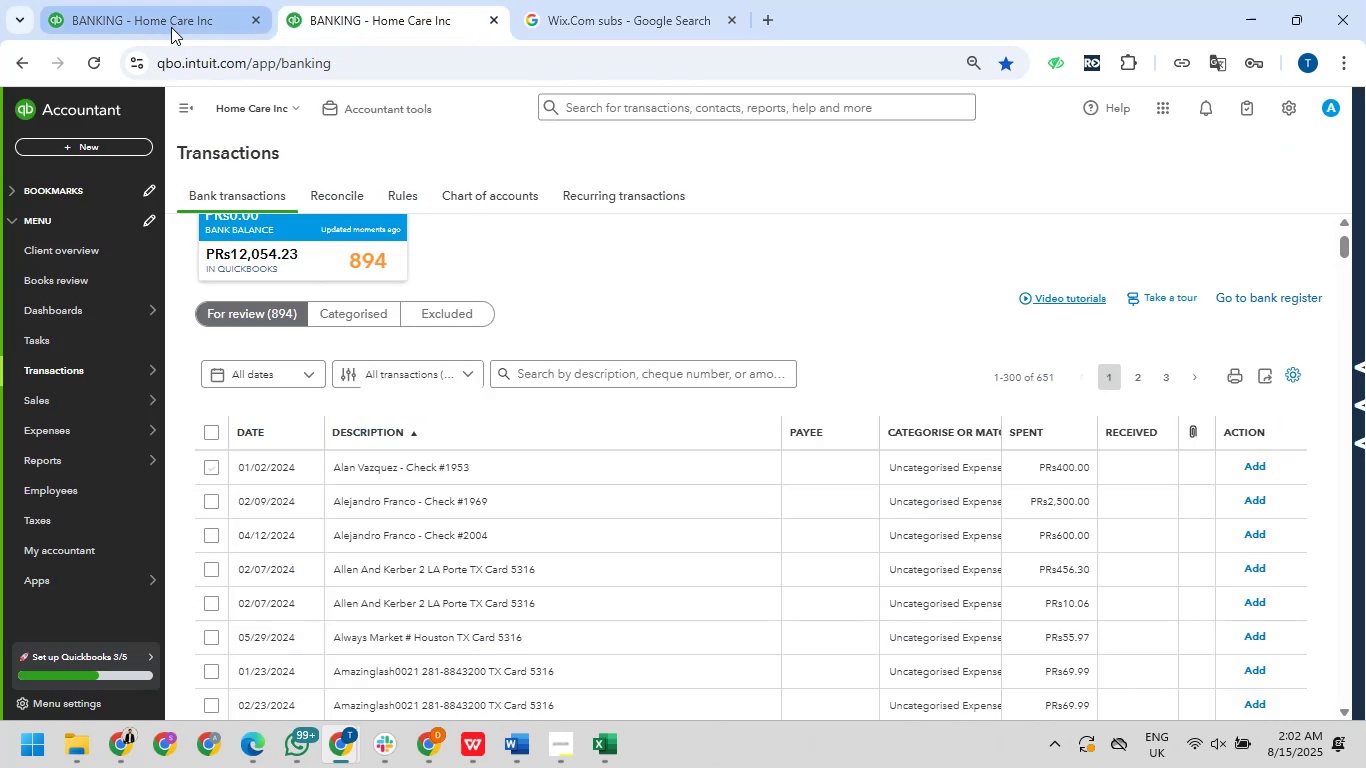 
left_click([171, 27])
 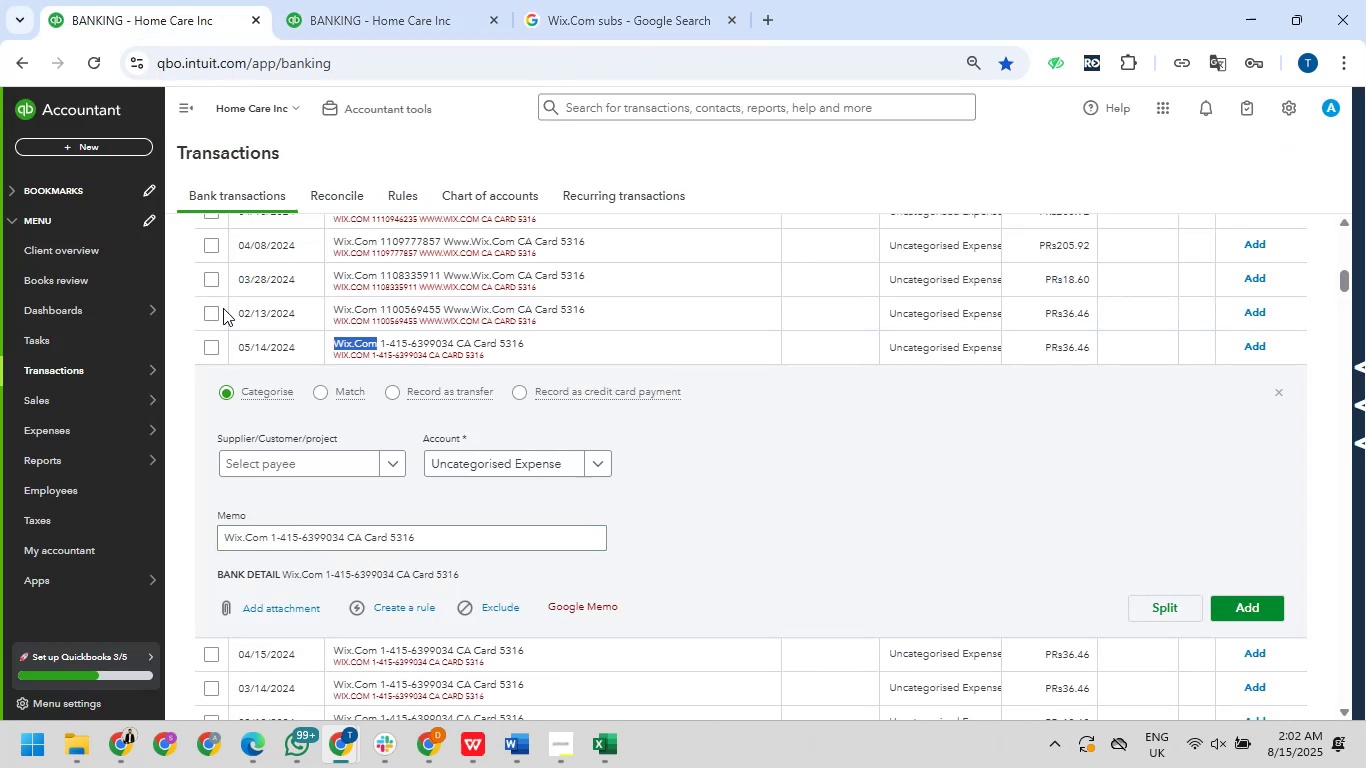 
scroll: coordinate [226, 284], scroll_direction: up, amount: 1.0
 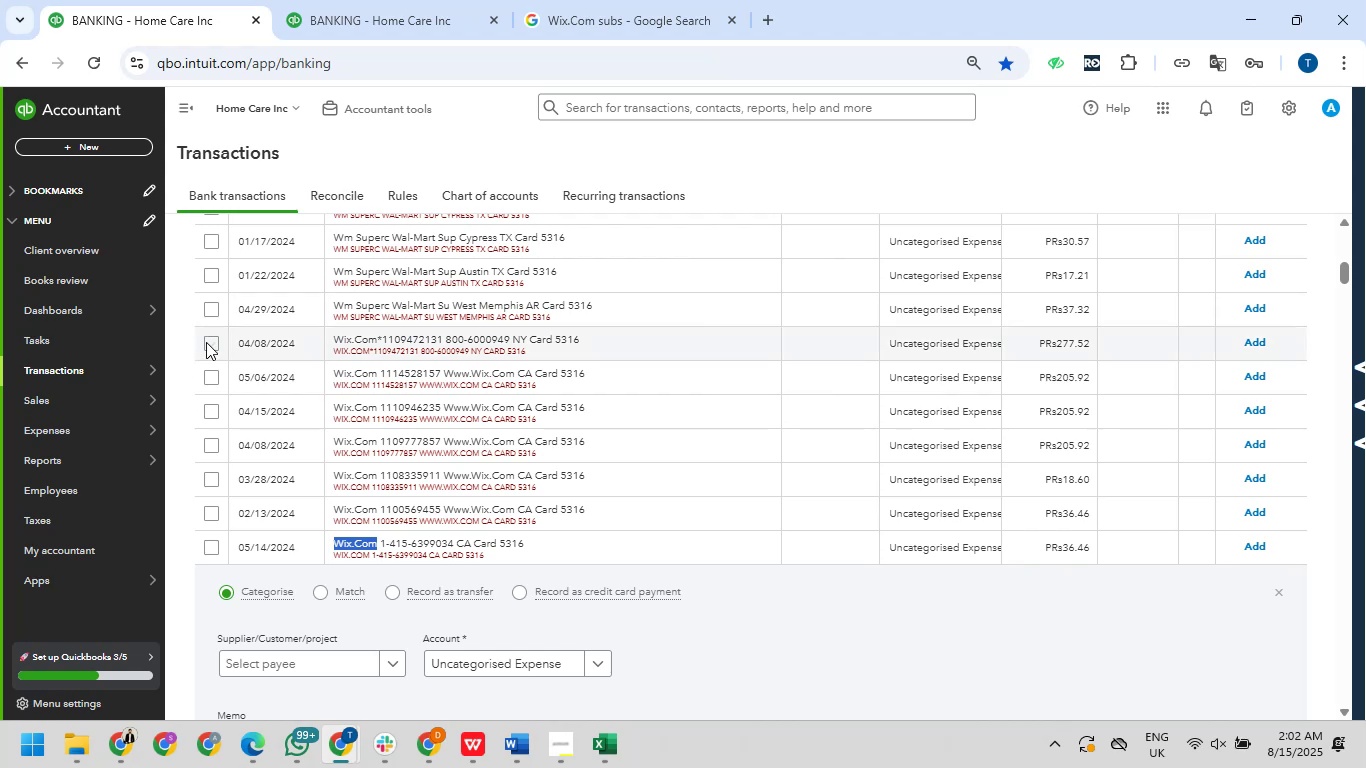 
wait(5.71)
 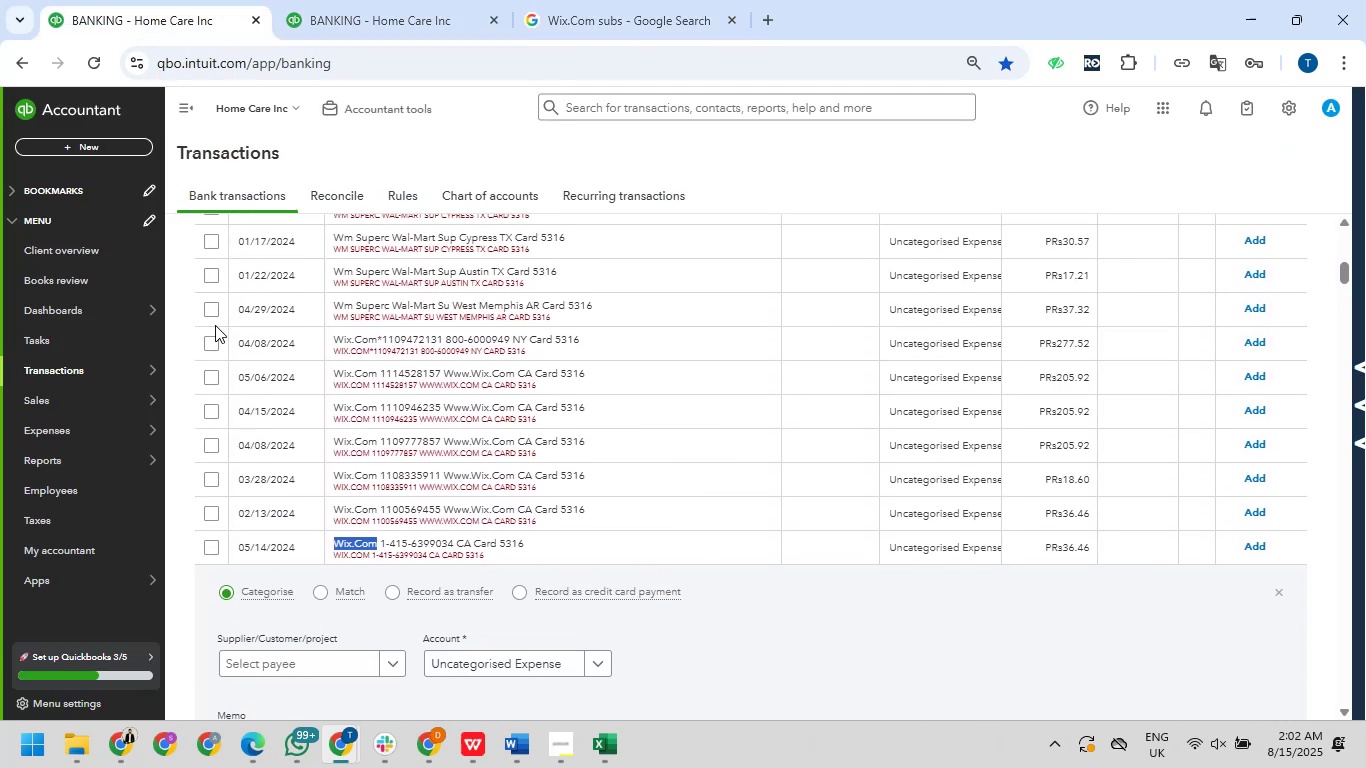 
left_click([206, 342])
 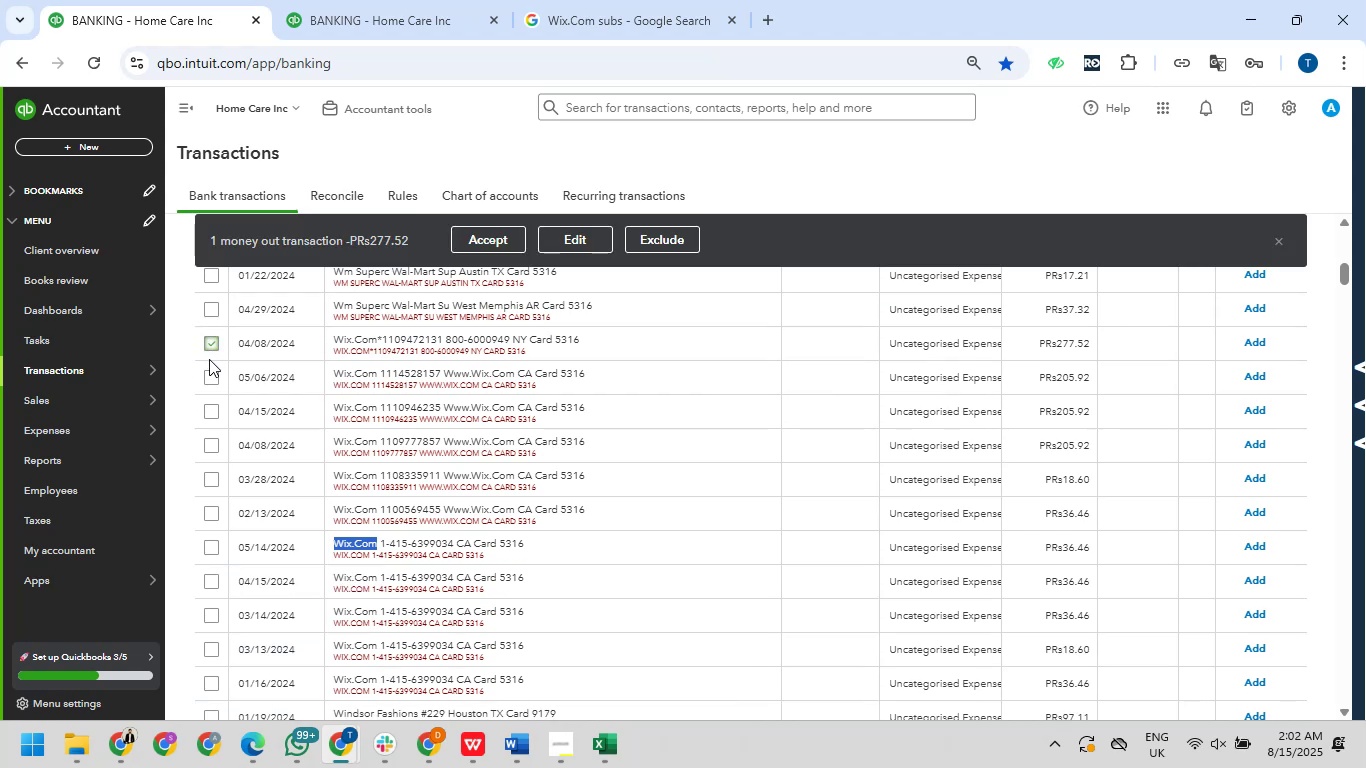 
left_click([214, 375])
 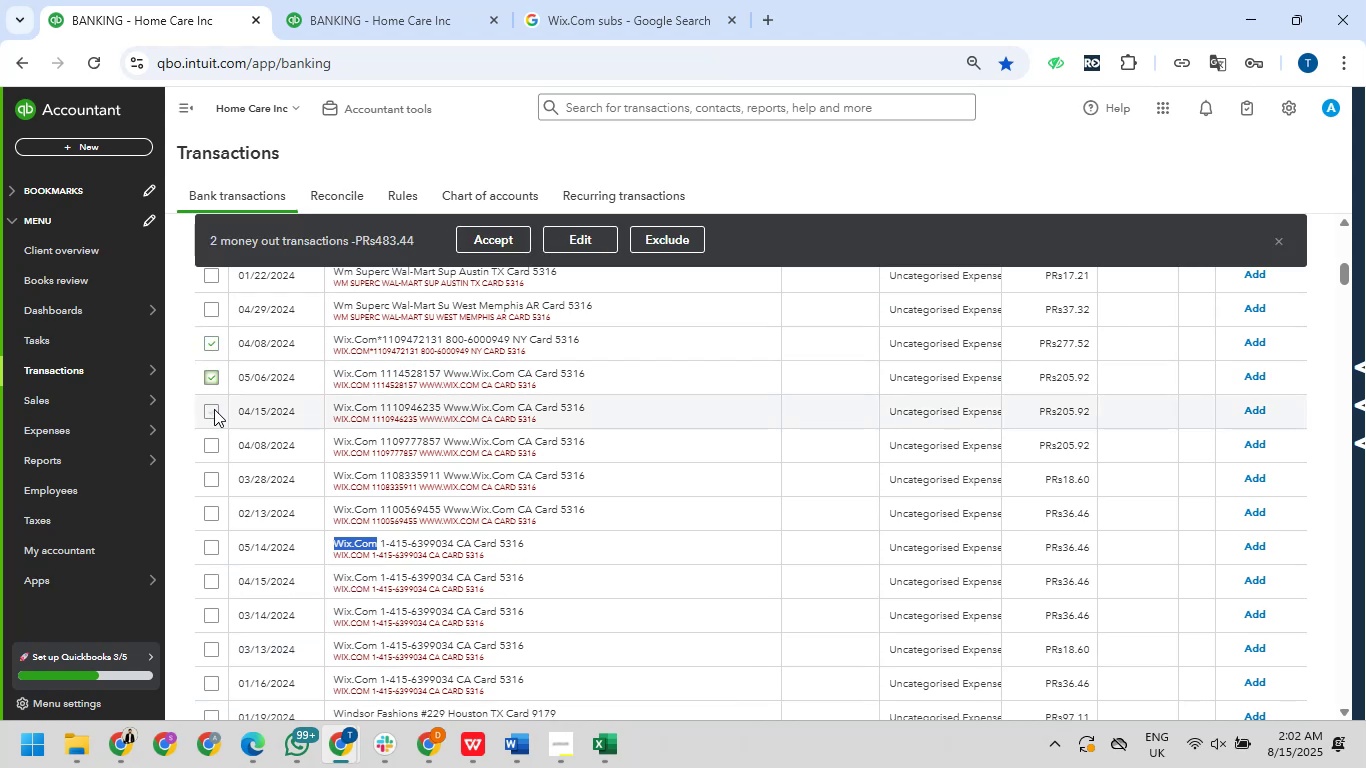 
left_click([214, 410])
 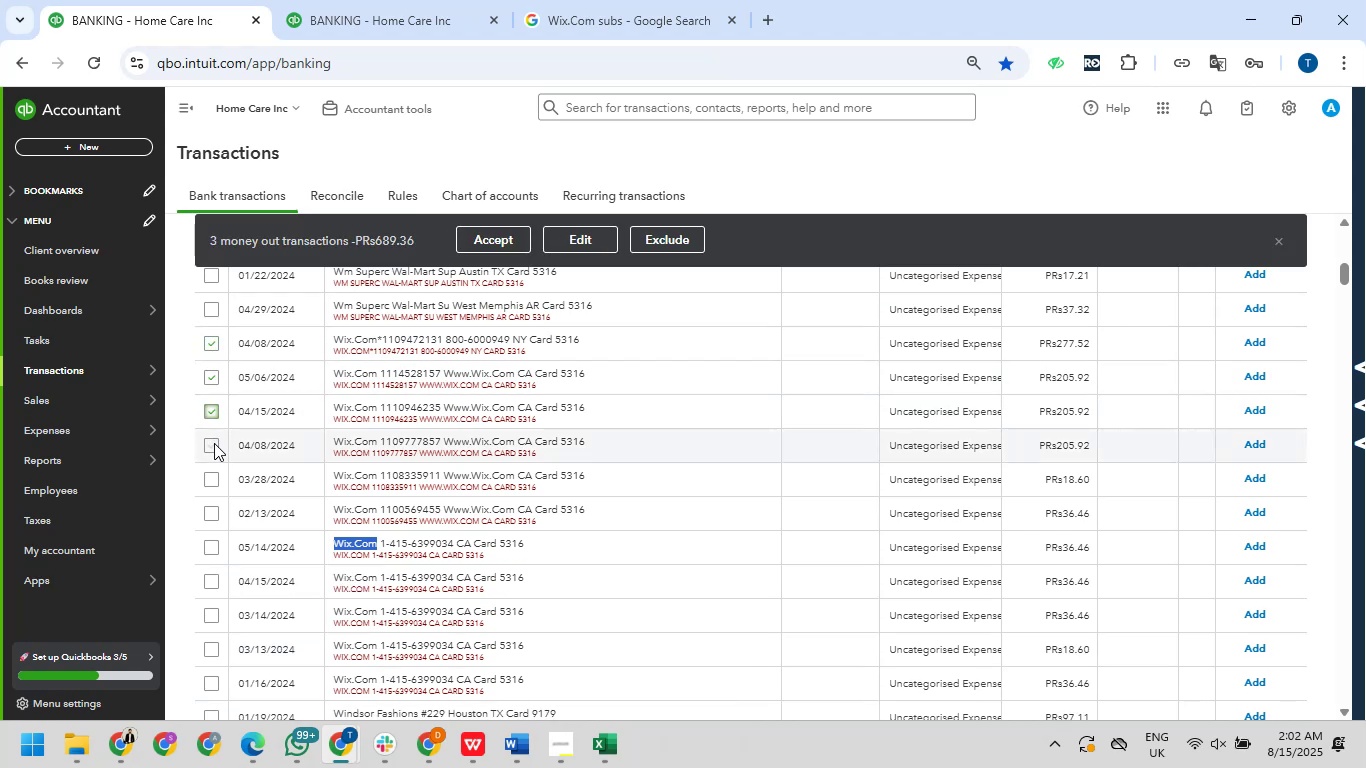 
left_click([214, 443])
 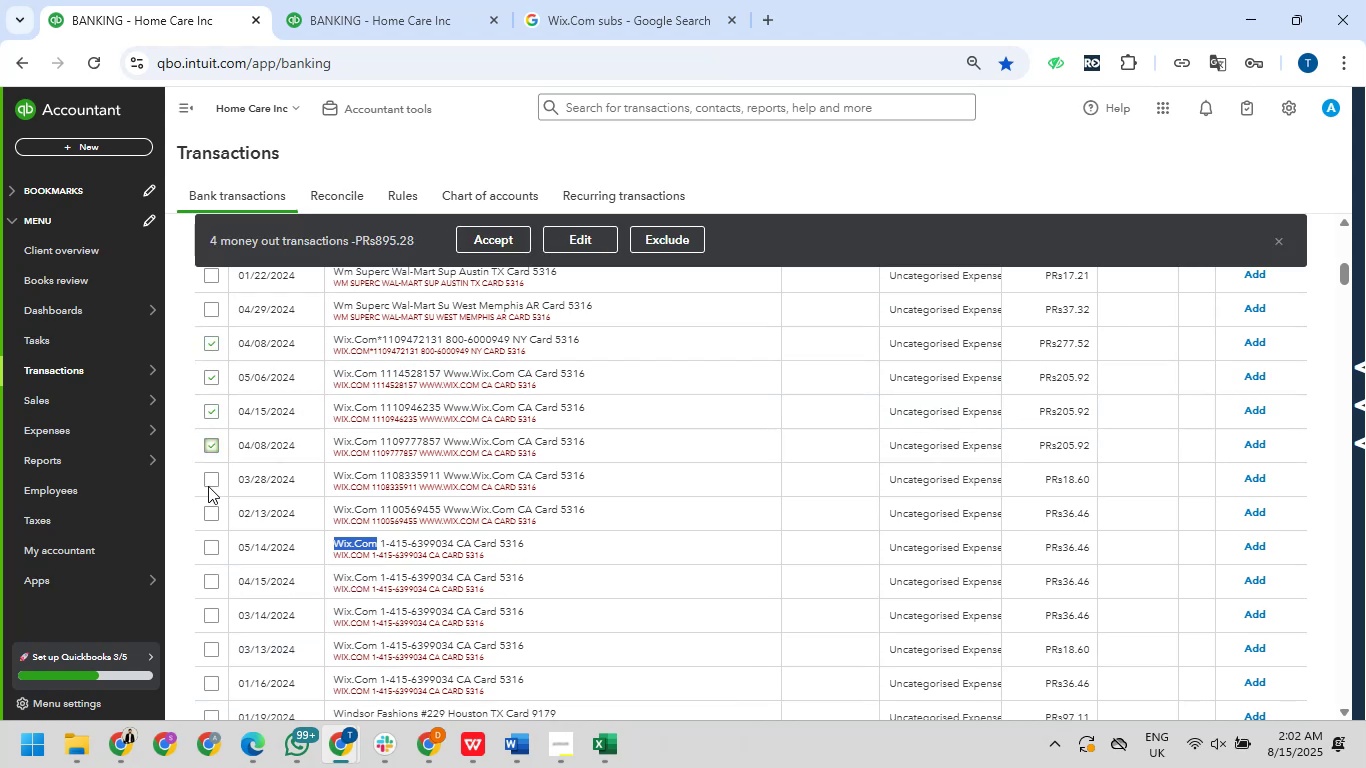 
left_click([210, 478])
 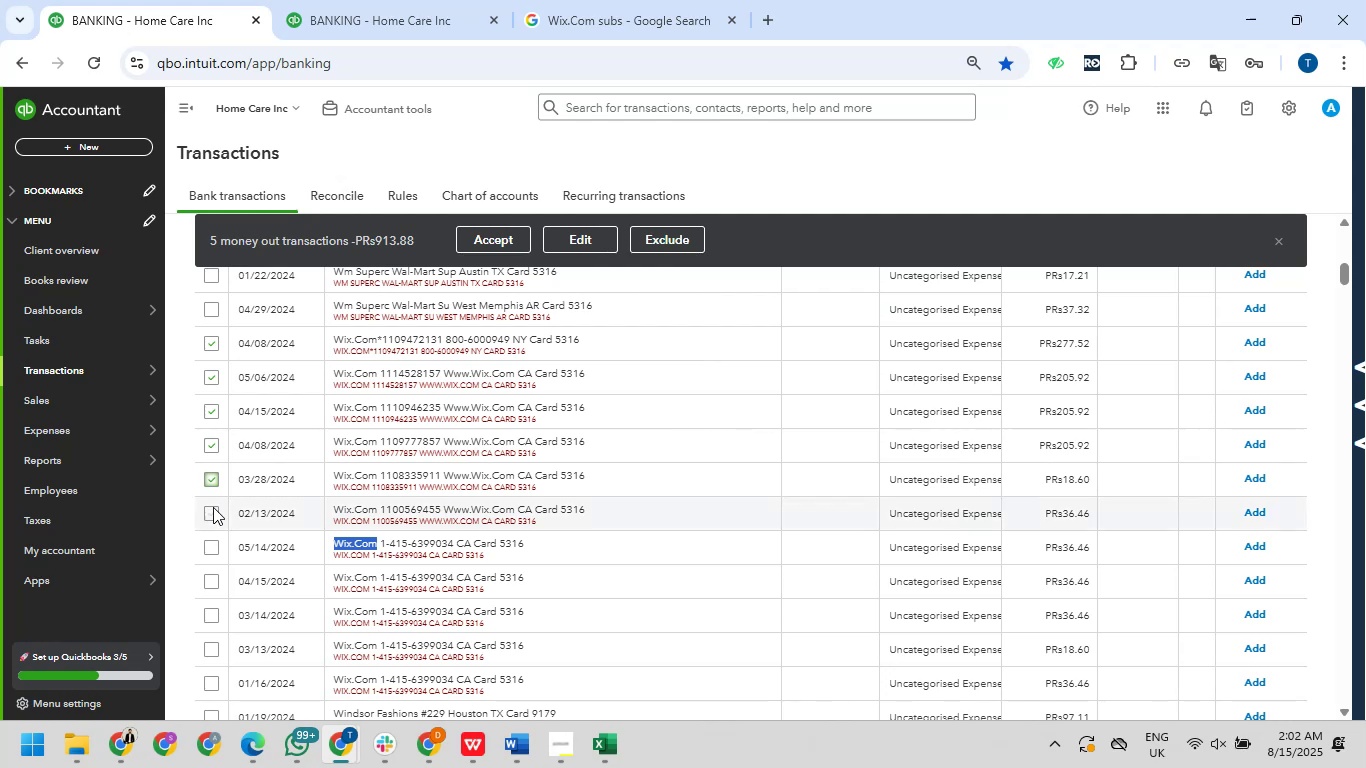 
left_click([213, 509])
 